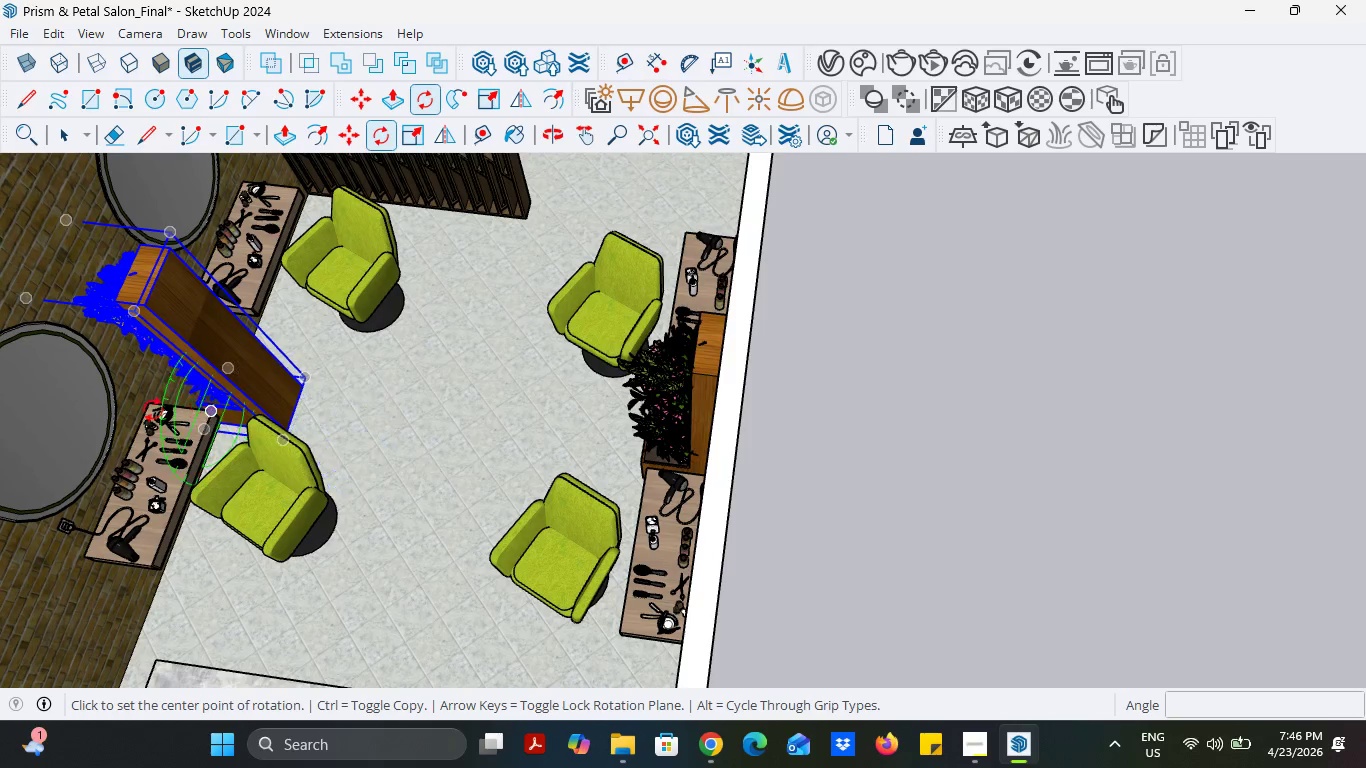 
scroll: coordinate [474, 405], scroll_direction: up, amount: 19.0
 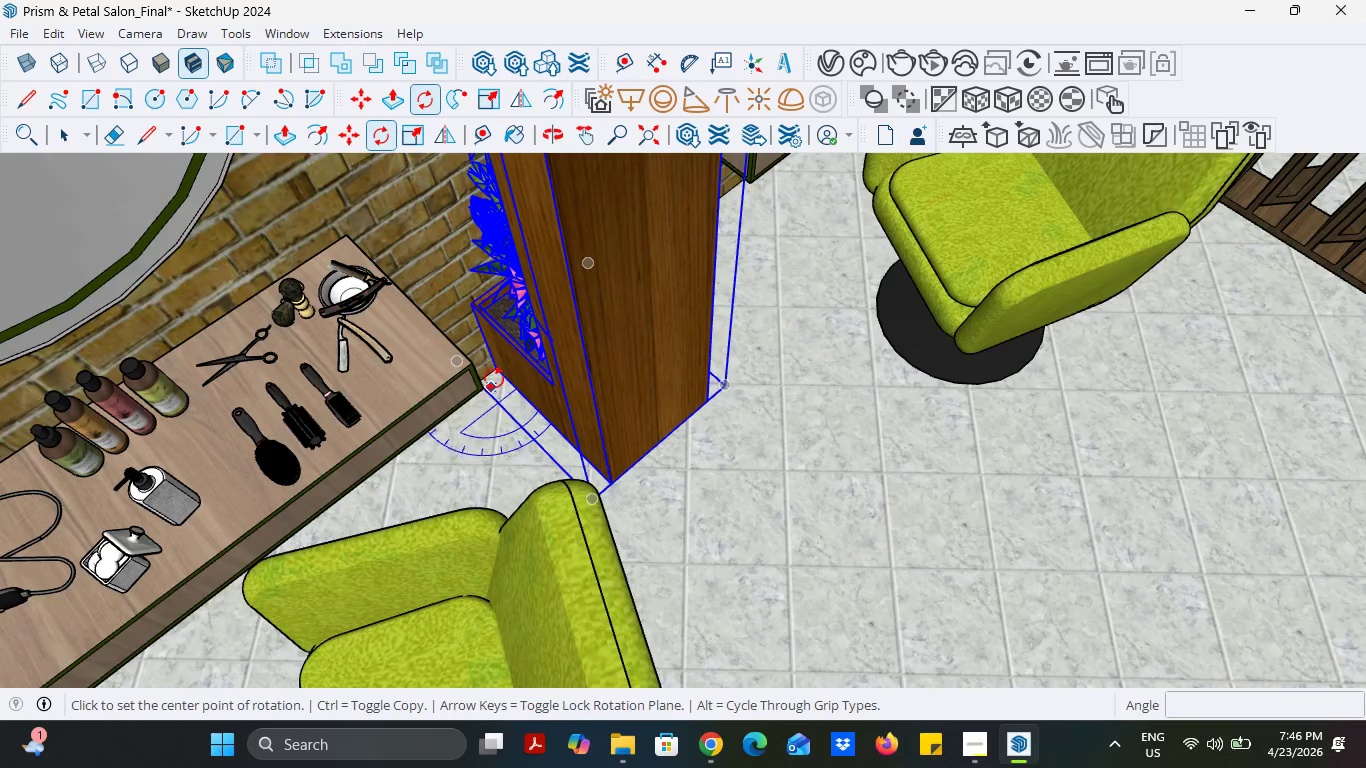 
left_click([494, 372])
 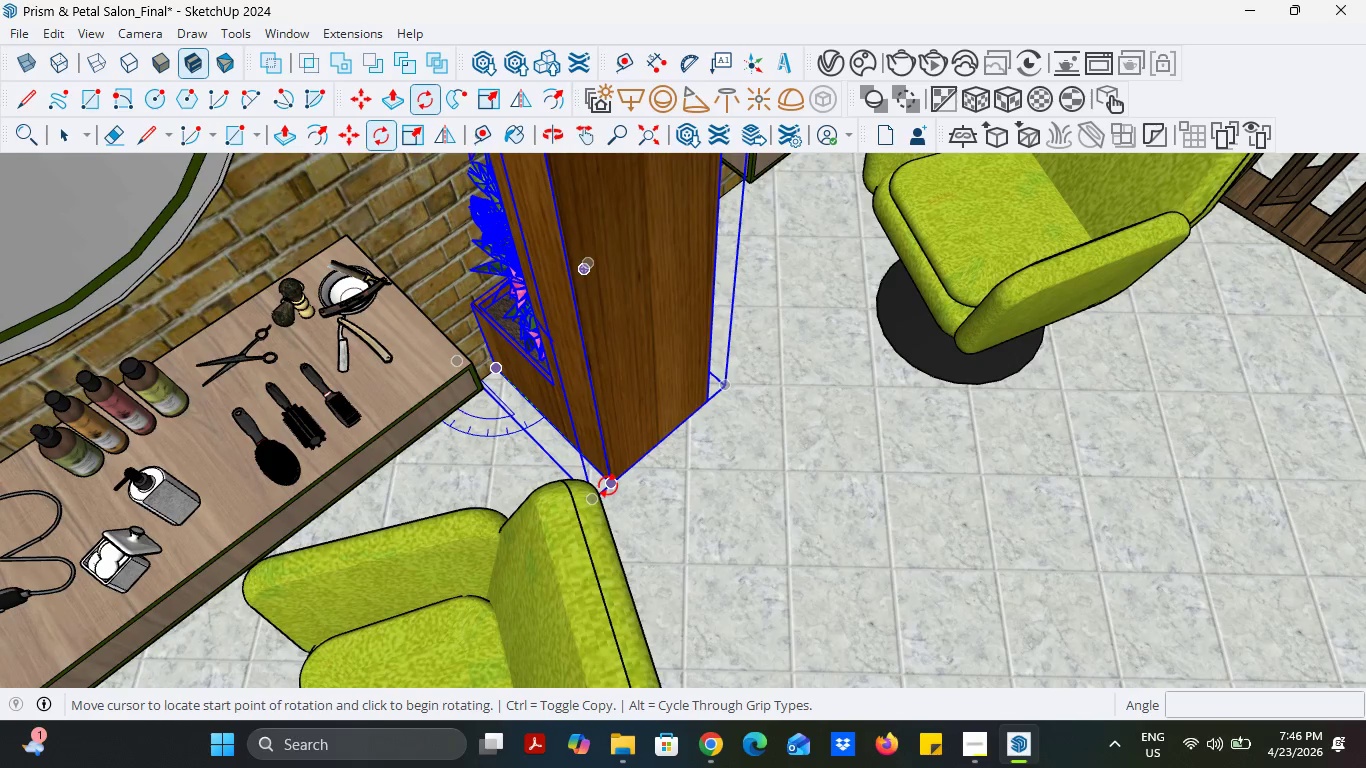 
left_click([608, 486])
 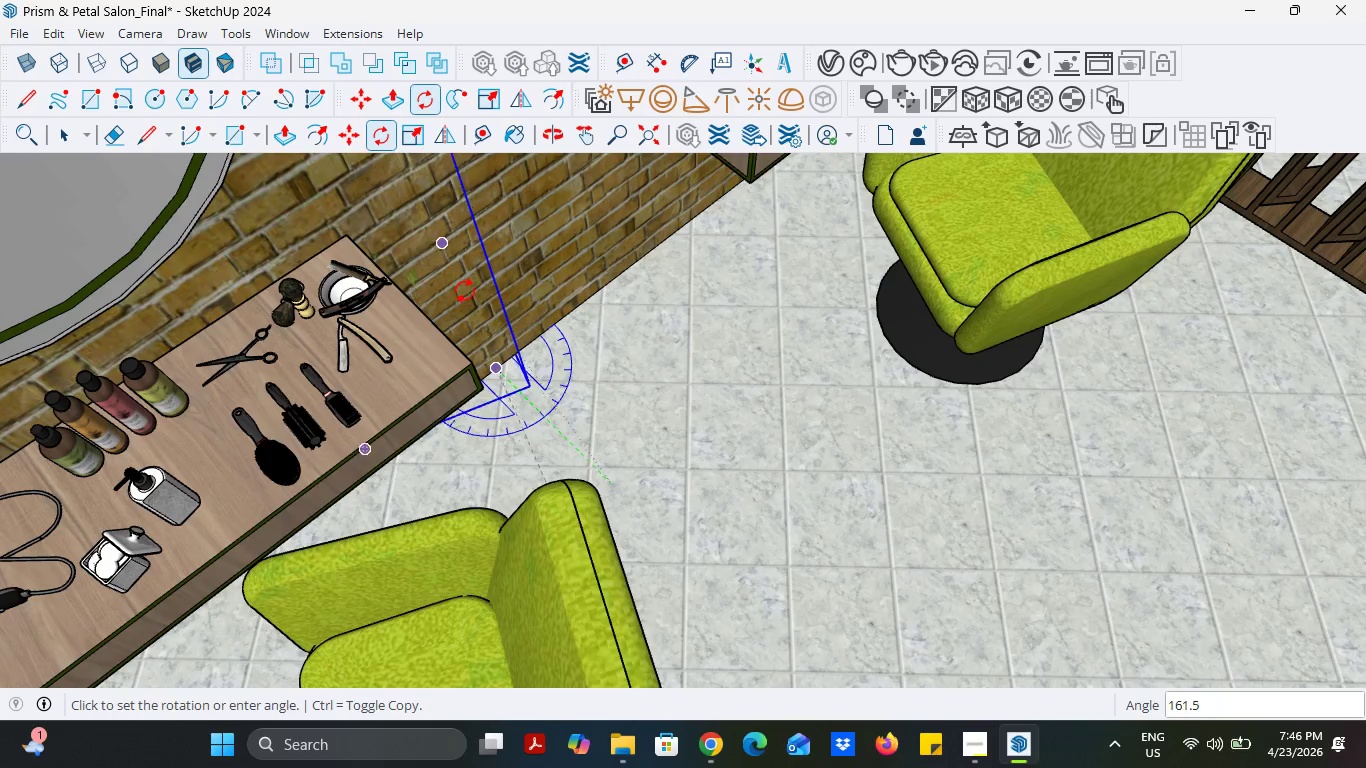 
left_click([440, 309])
 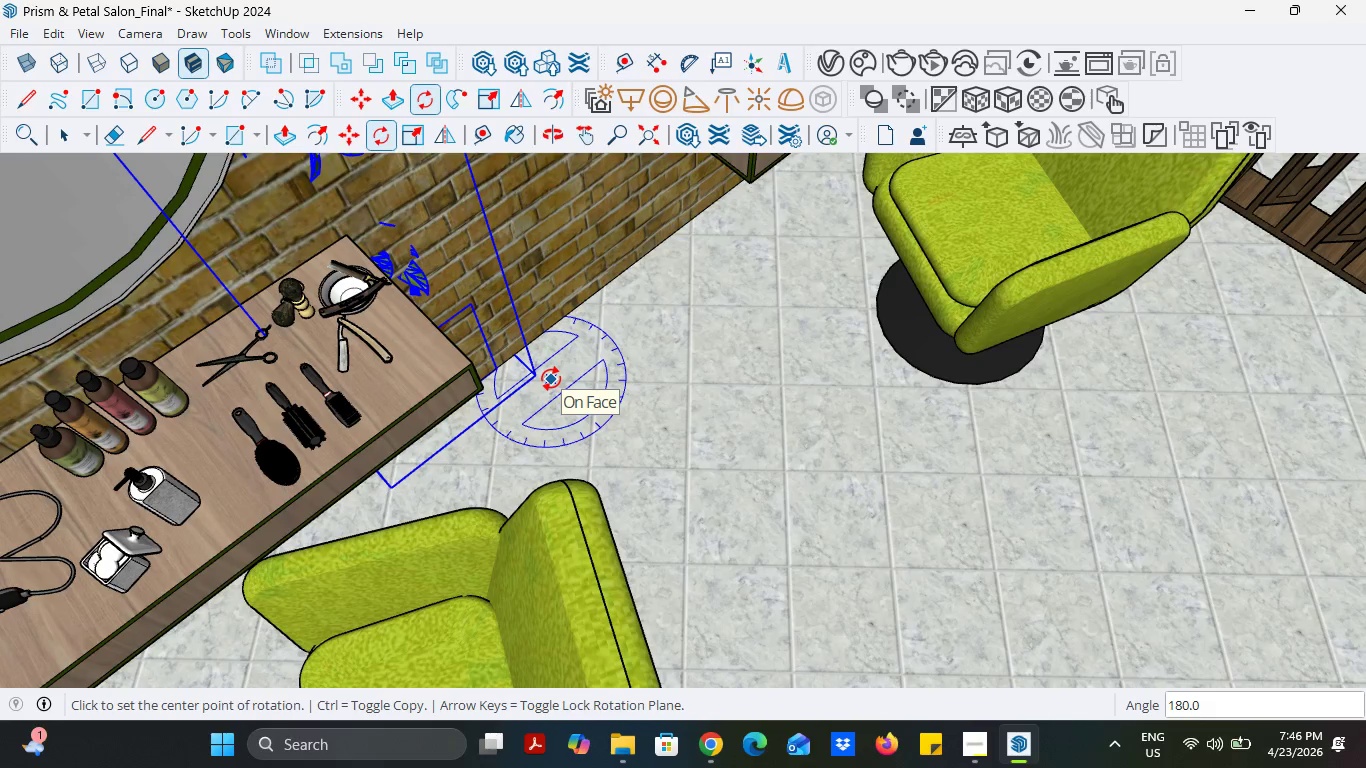 
key(Control+Z)
 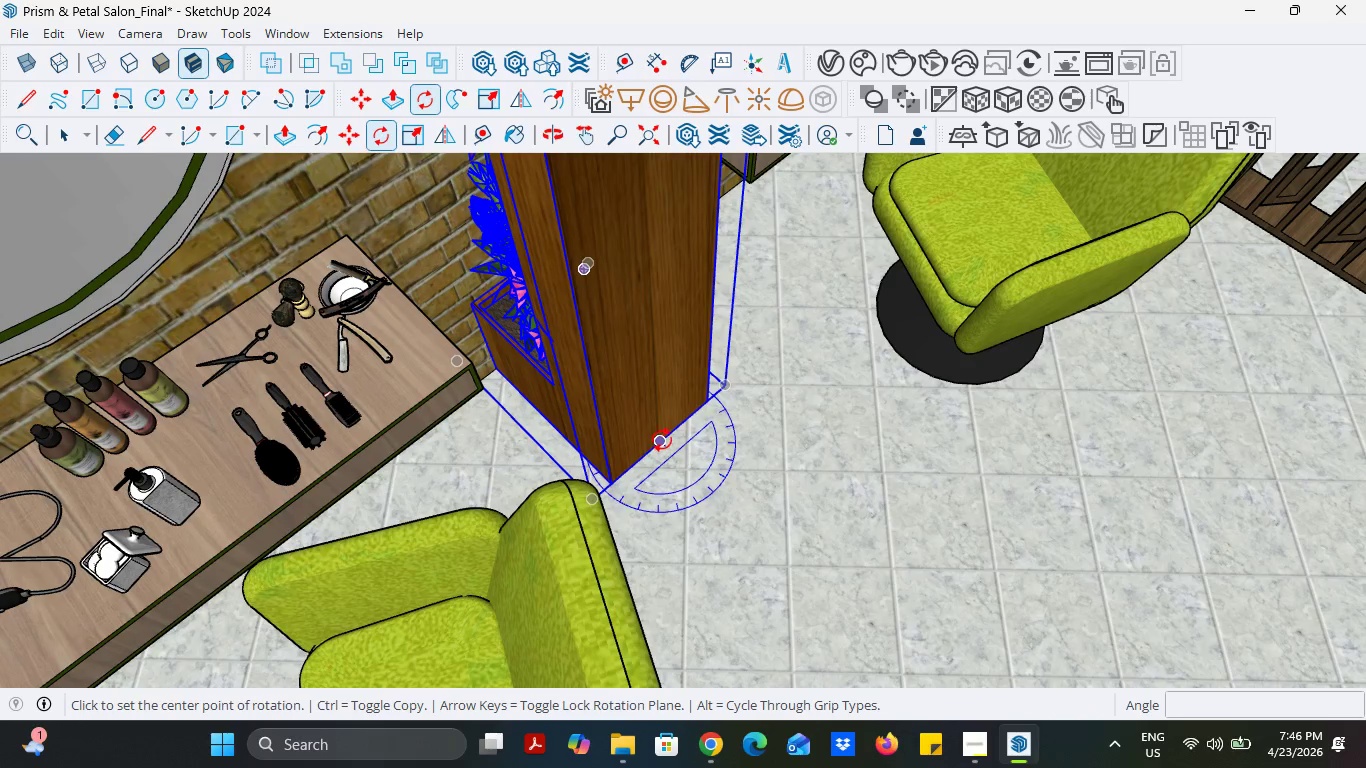 
left_click([666, 437])
 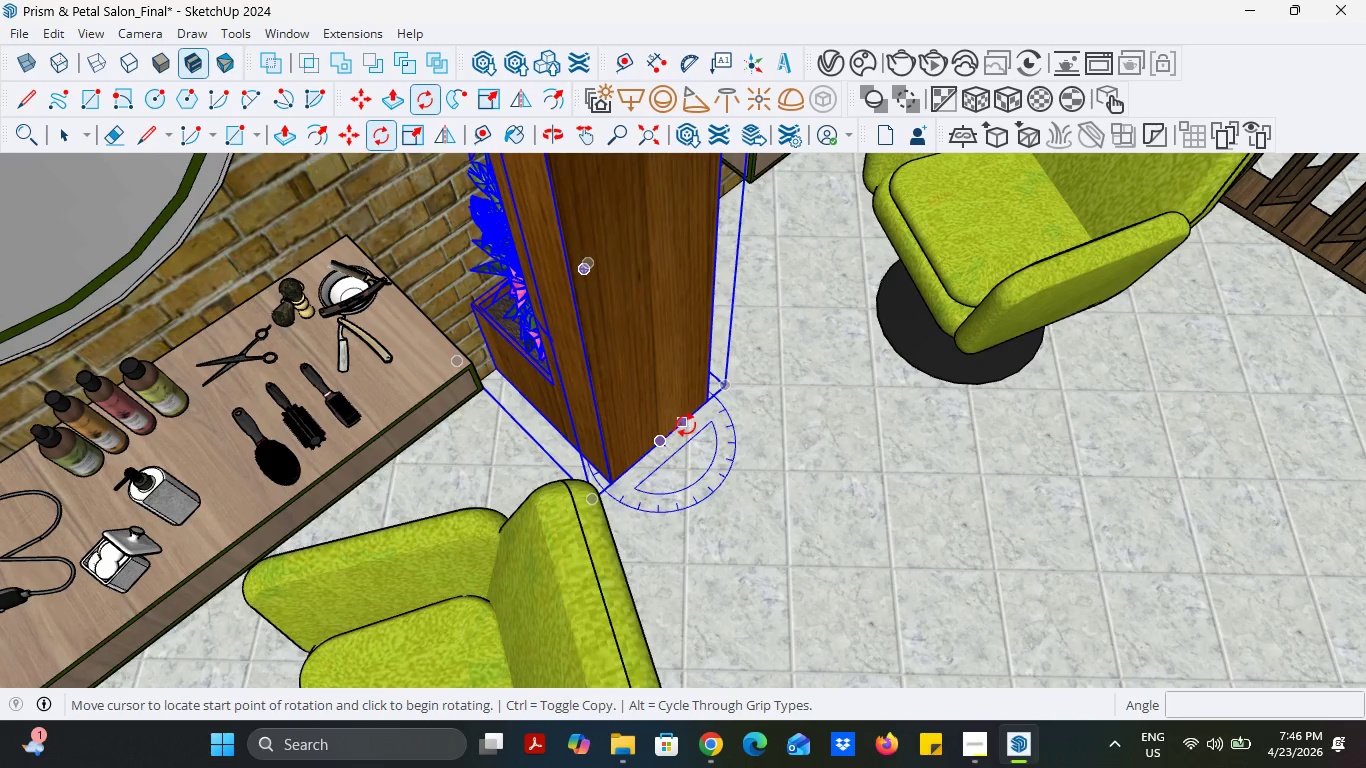 
left_click([687, 424])
 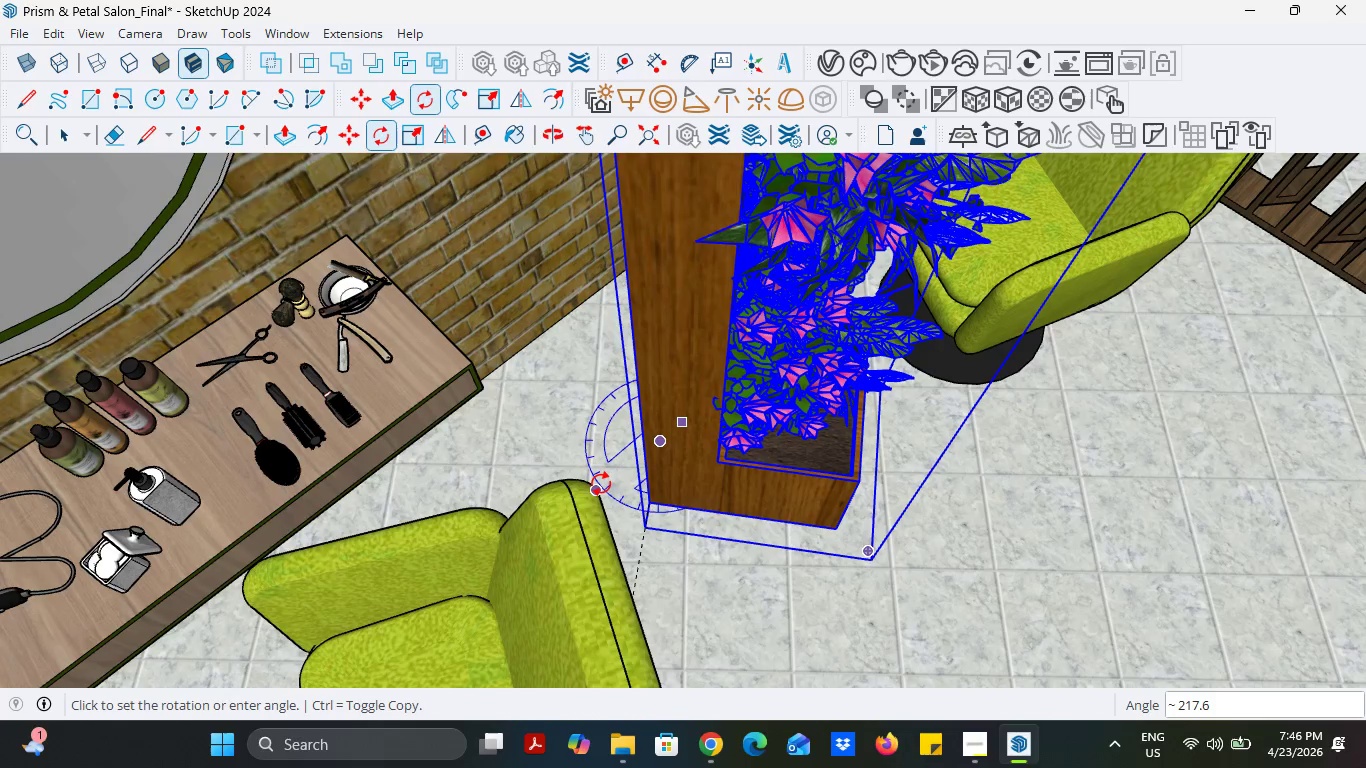 
scroll: coordinate [596, 474], scroll_direction: down, amount: 4.0
 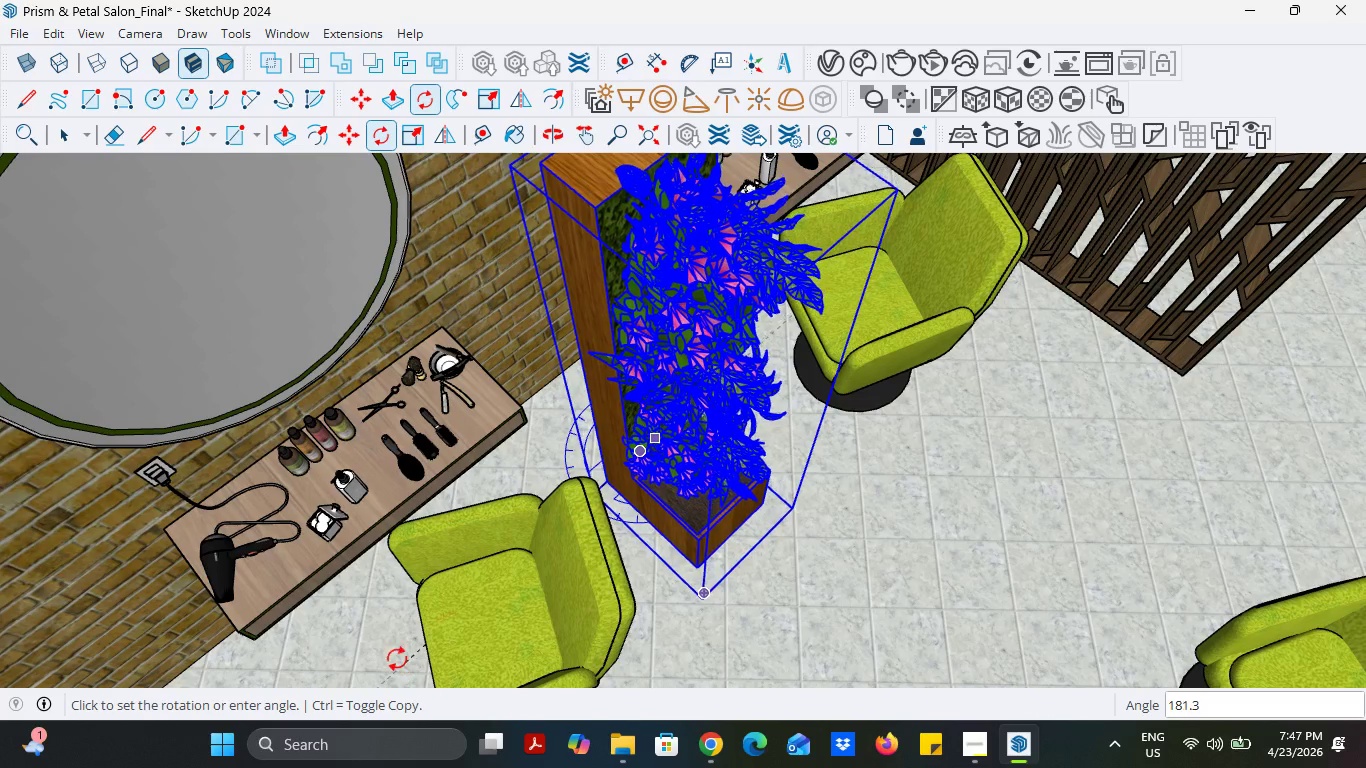 
wait(5.22)
 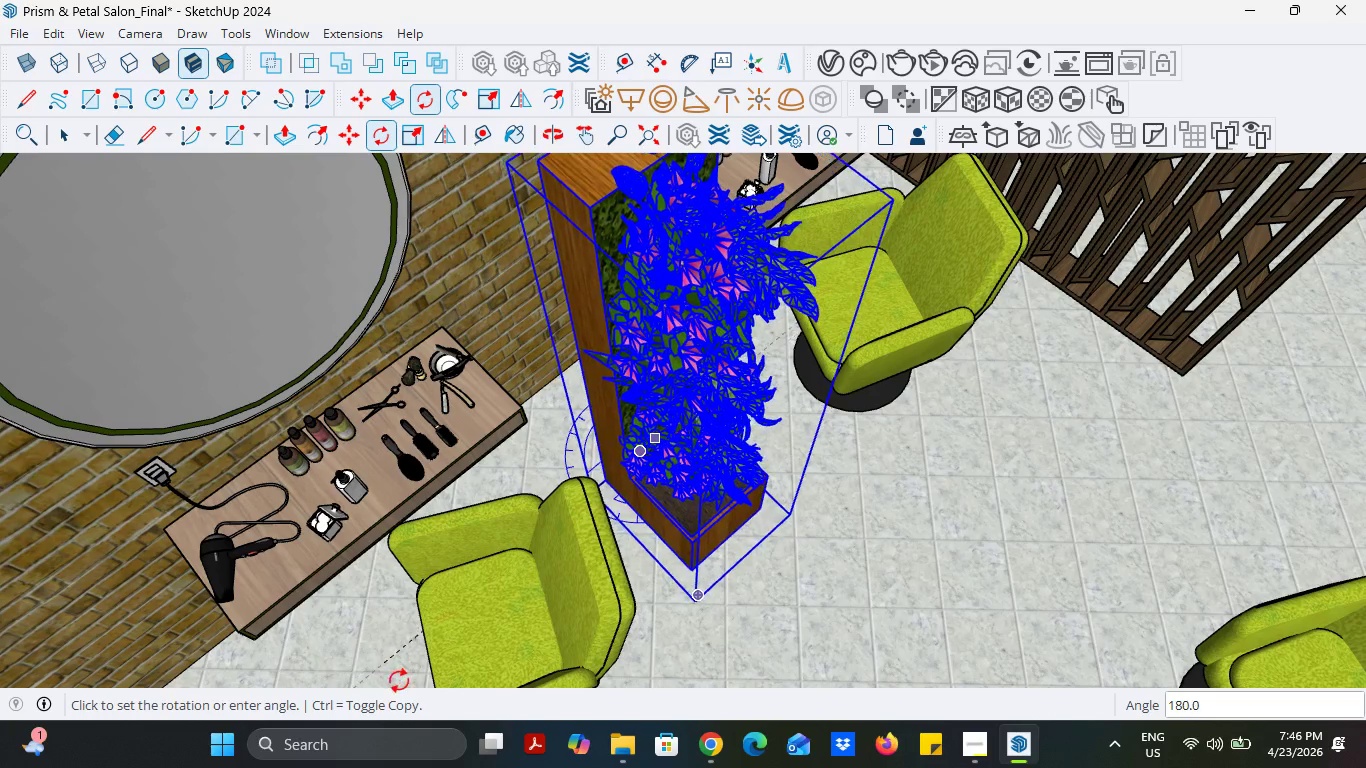 
left_click([396, 658])
 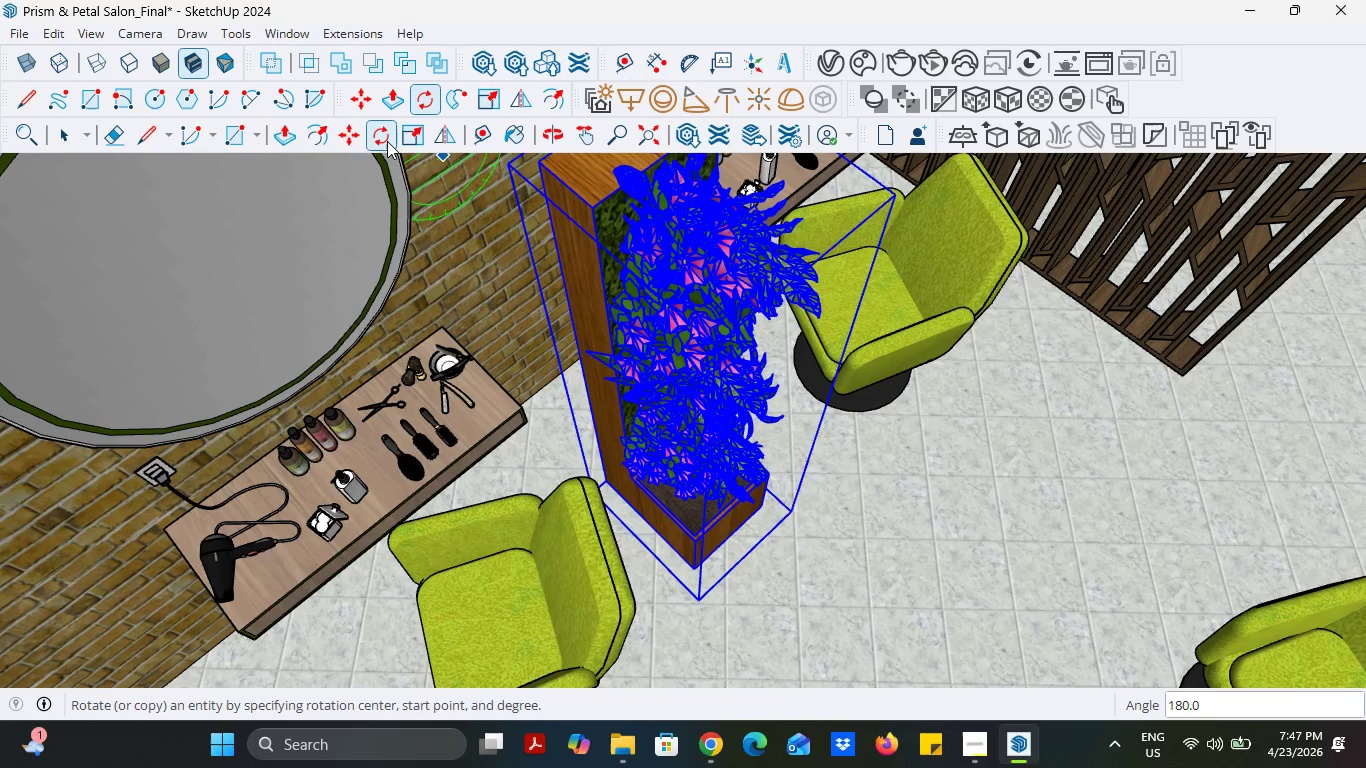 
left_click([354, 136])
 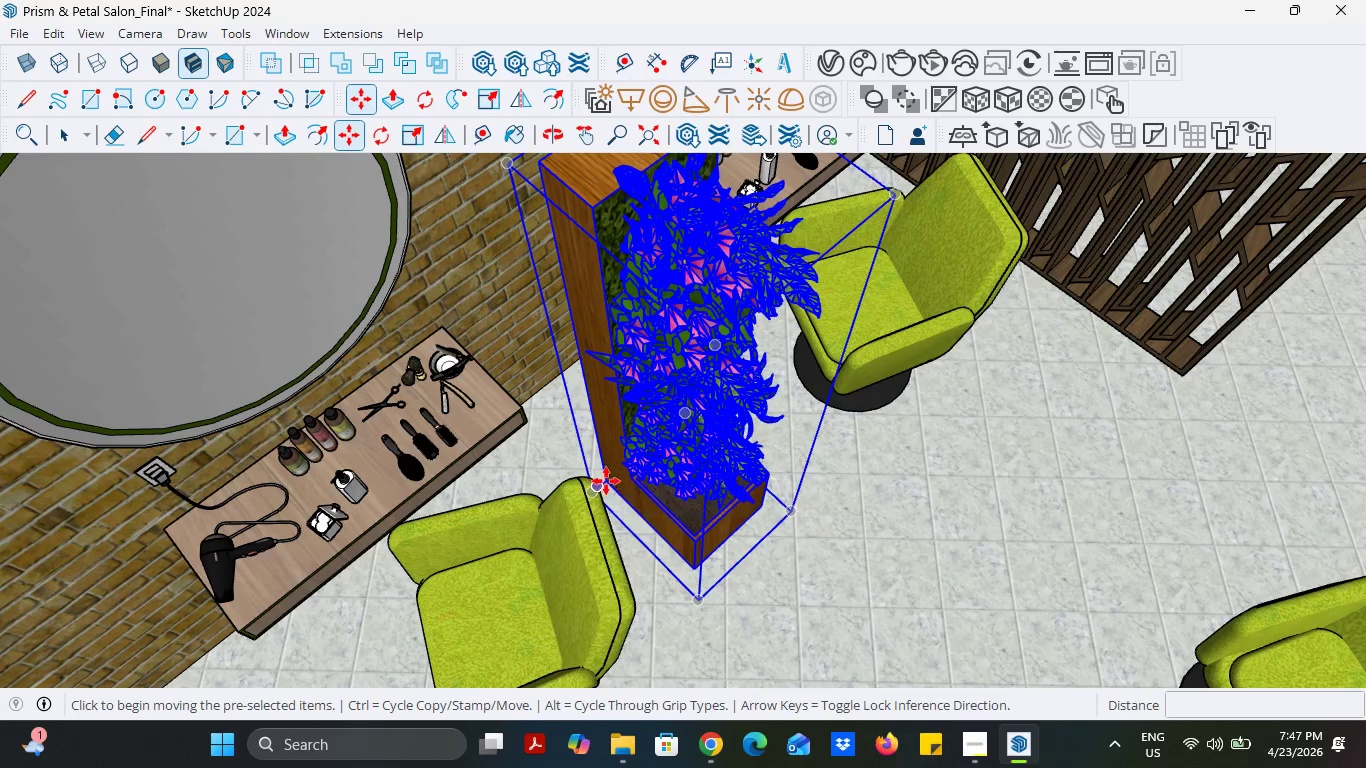 
left_click([610, 480])
 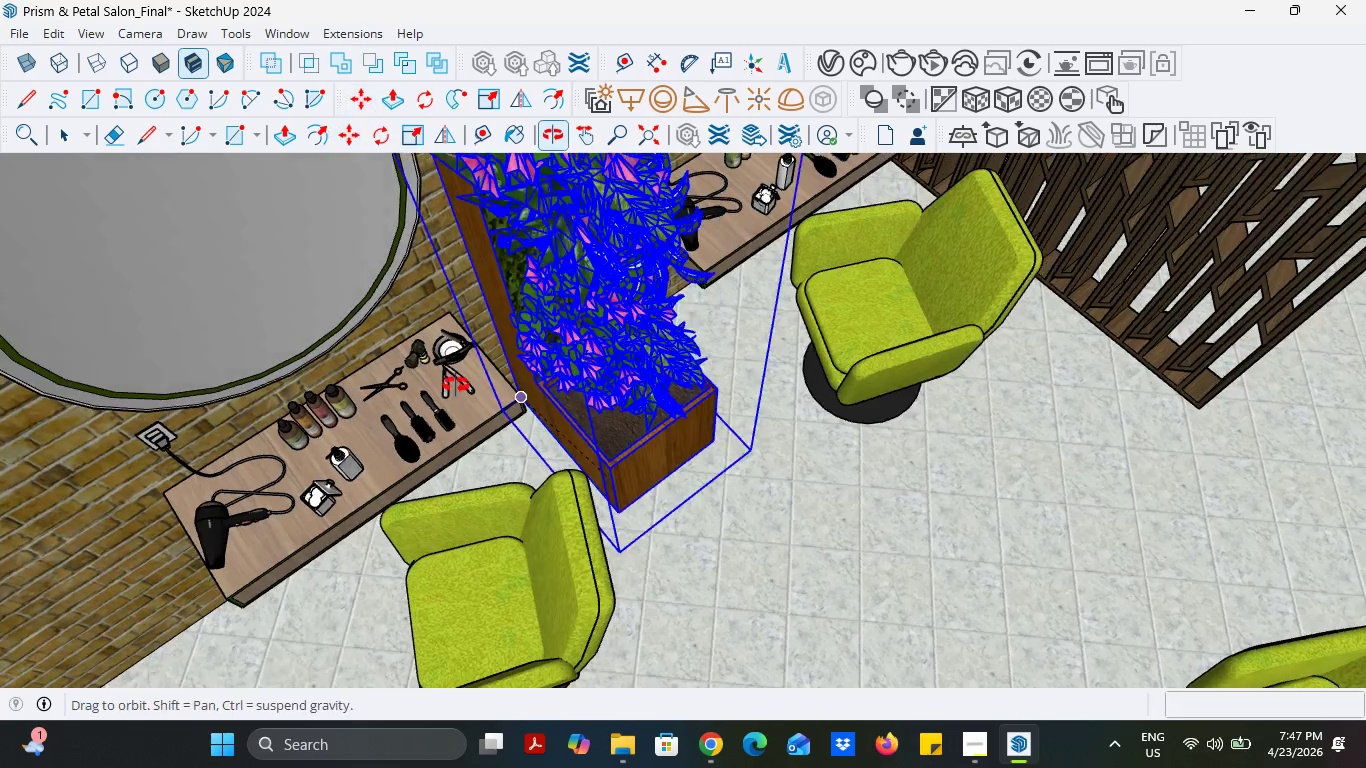 
wait(8.94)
 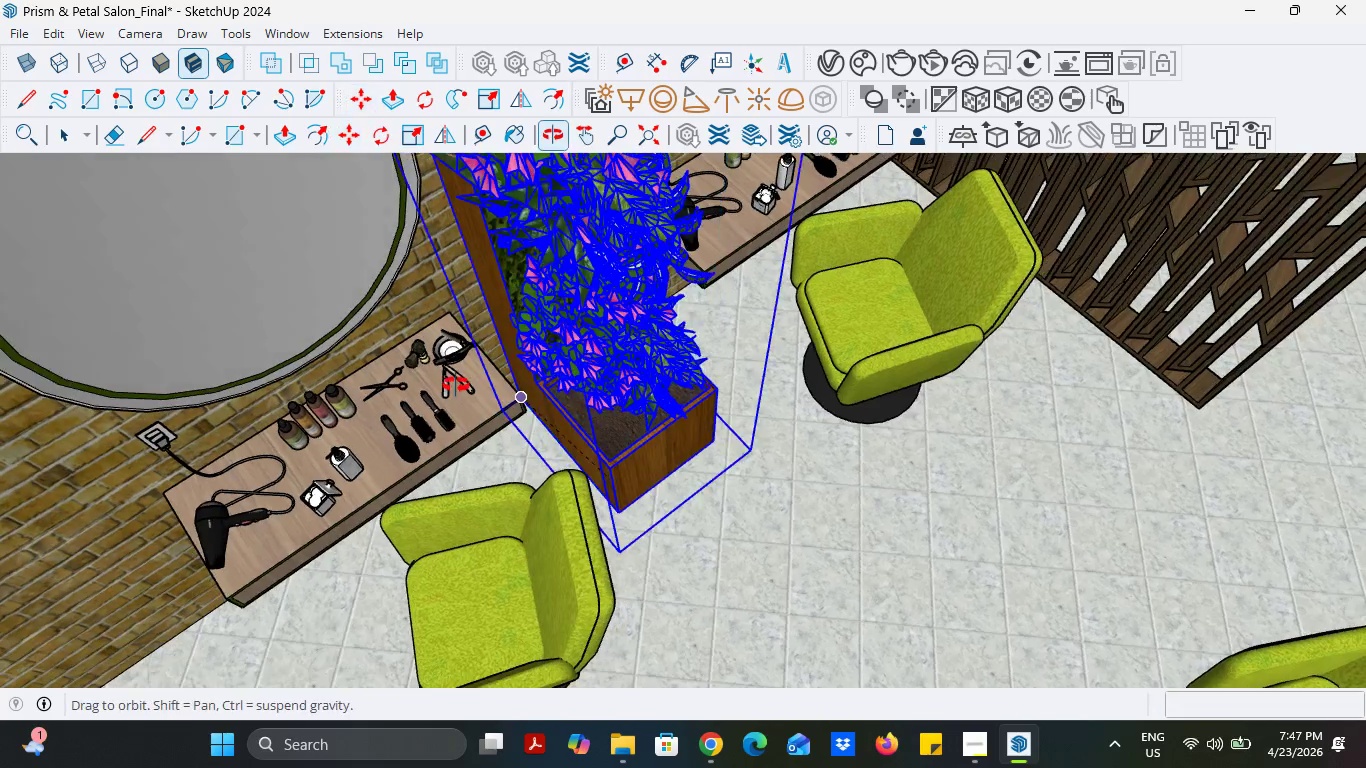 
scroll: coordinate [555, 384], scroll_direction: up, amount: 13.0
 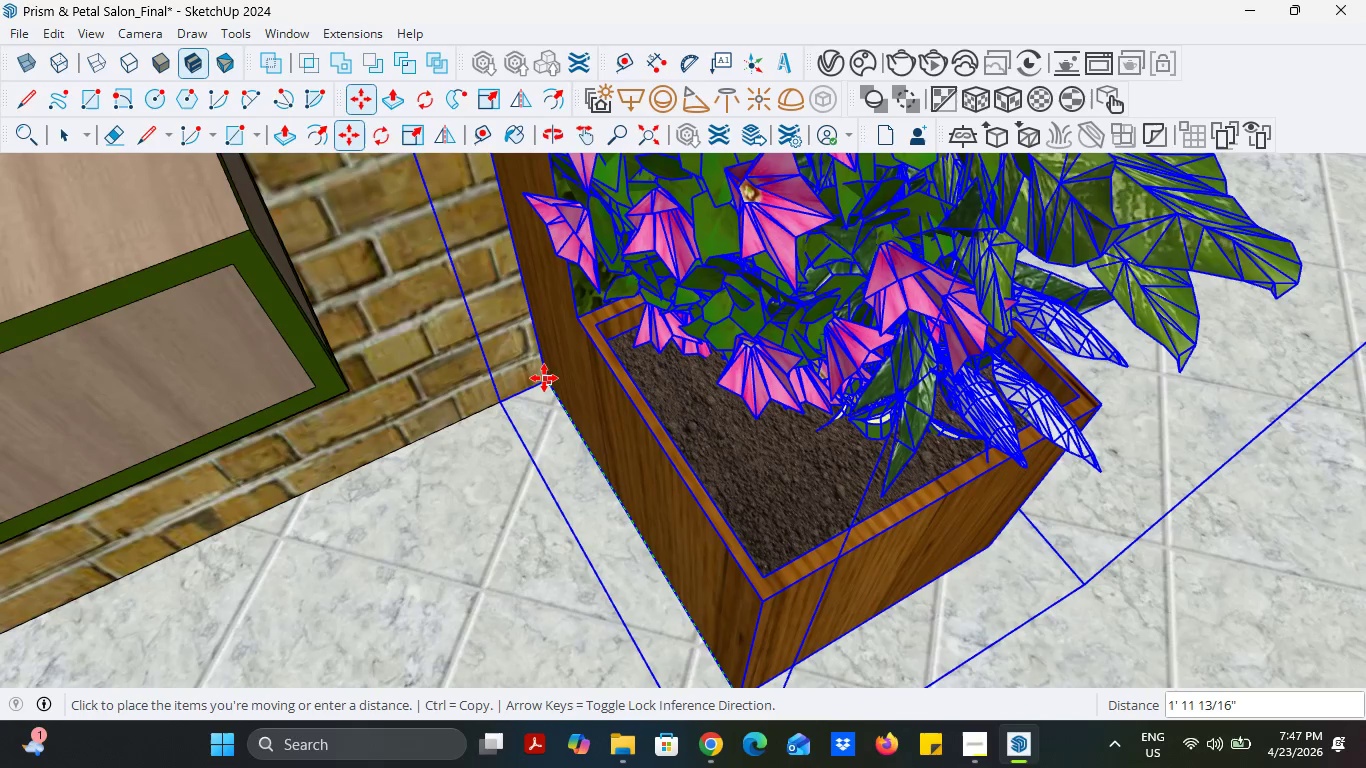 
left_click([545, 382])
 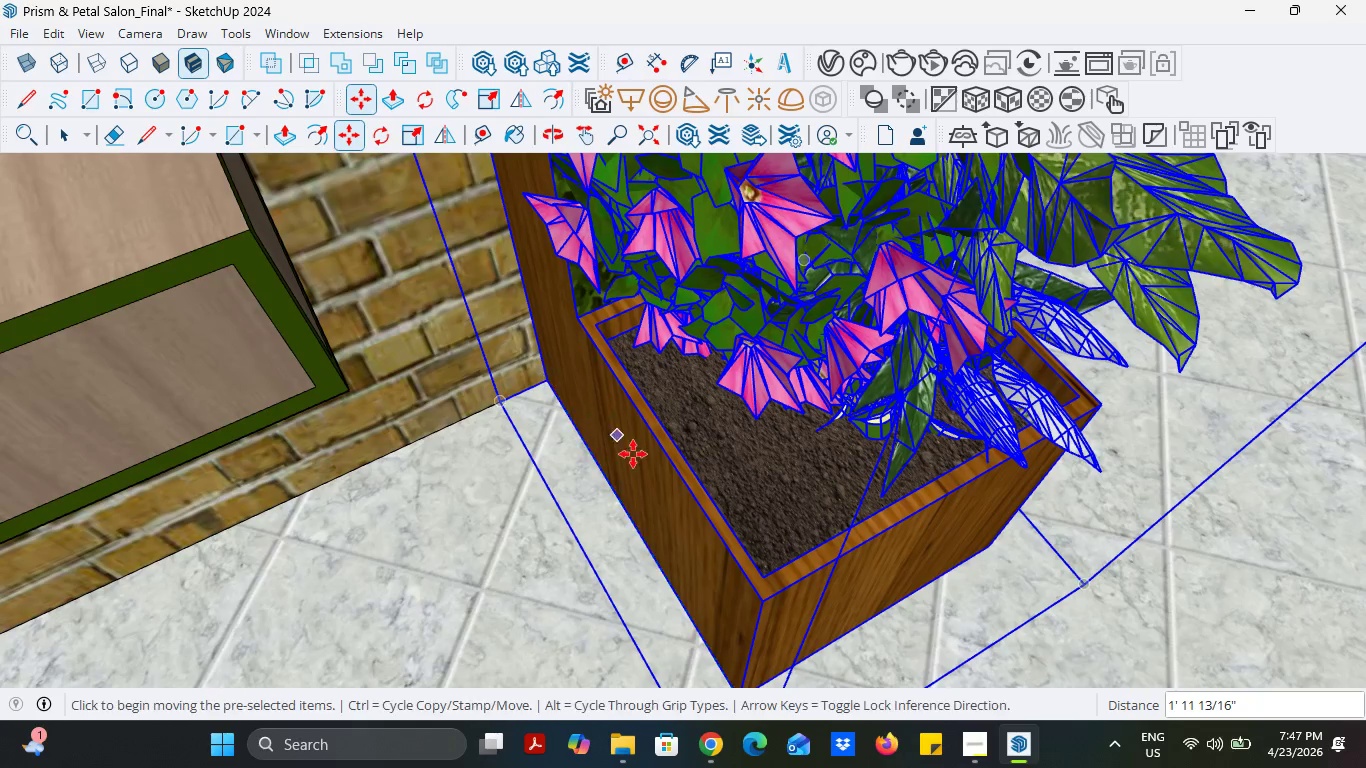 
scroll: coordinate [687, 512], scroll_direction: down, amount: 31.0
 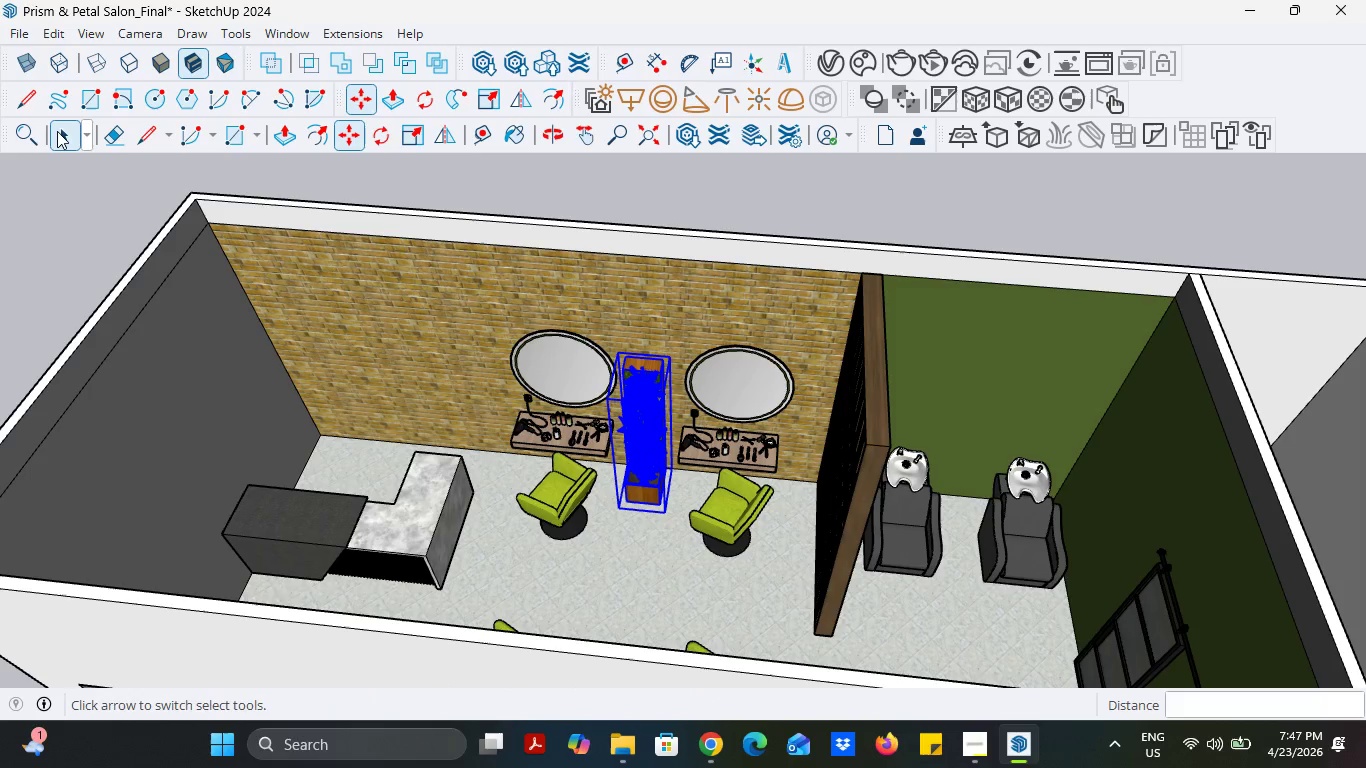 
double_click([62, 187])
 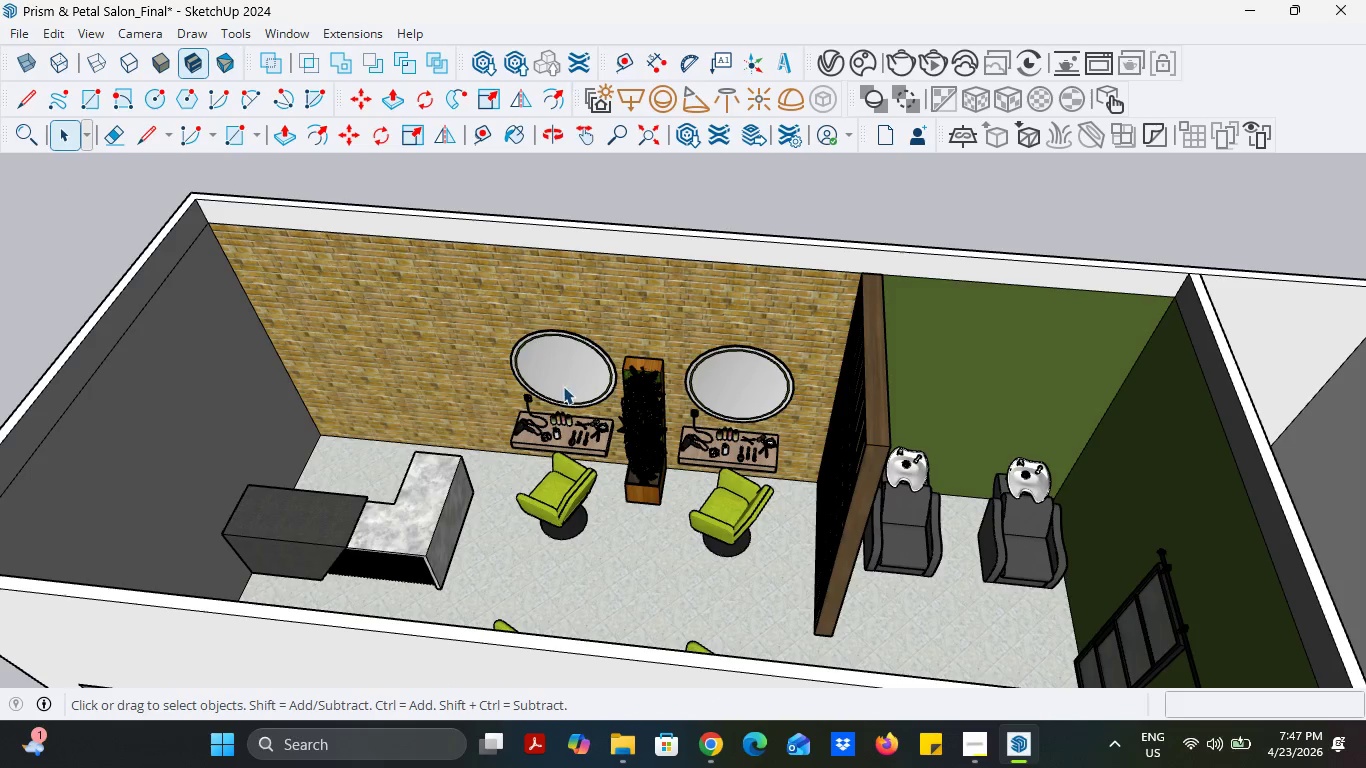 
scroll: coordinate [563, 386], scroll_direction: down, amount: 4.0
 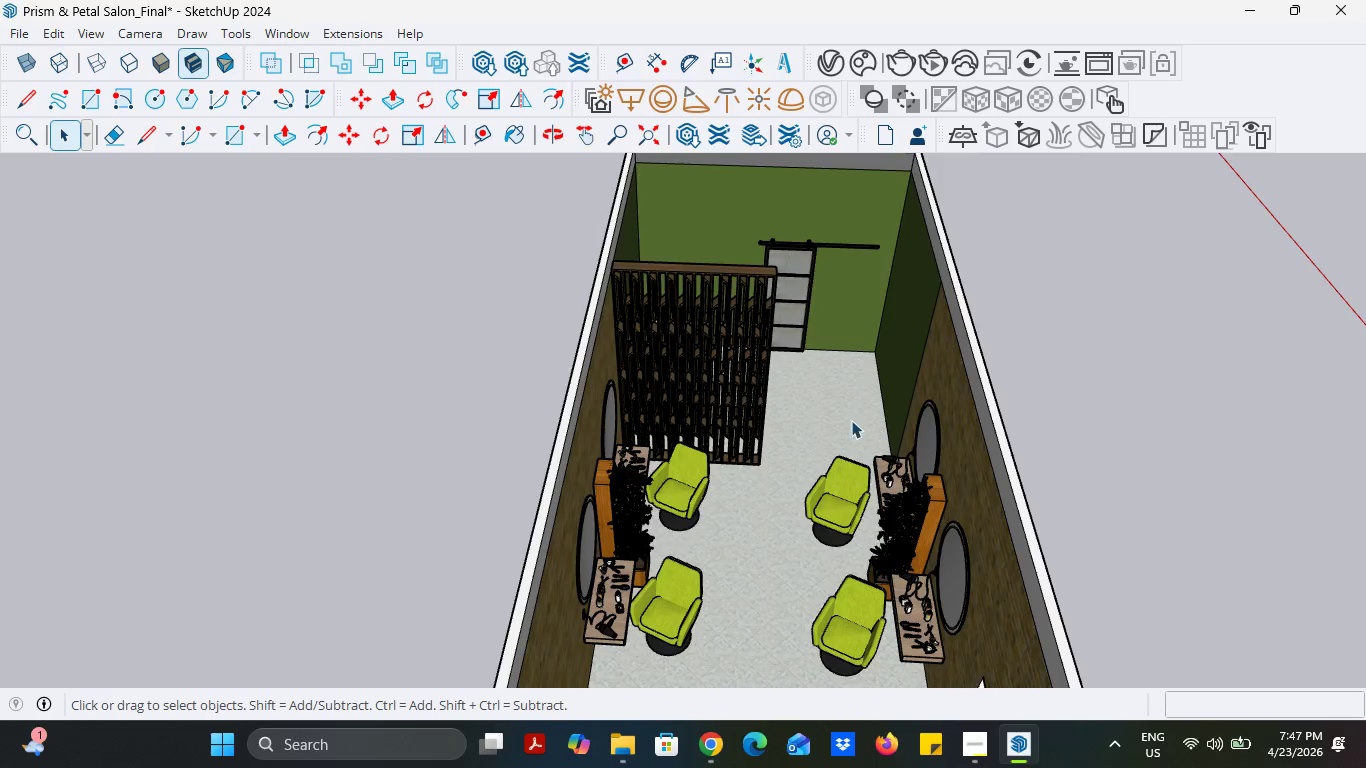 
scroll: coordinate [811, 440], scroll_direction: up, amount: 4.0
 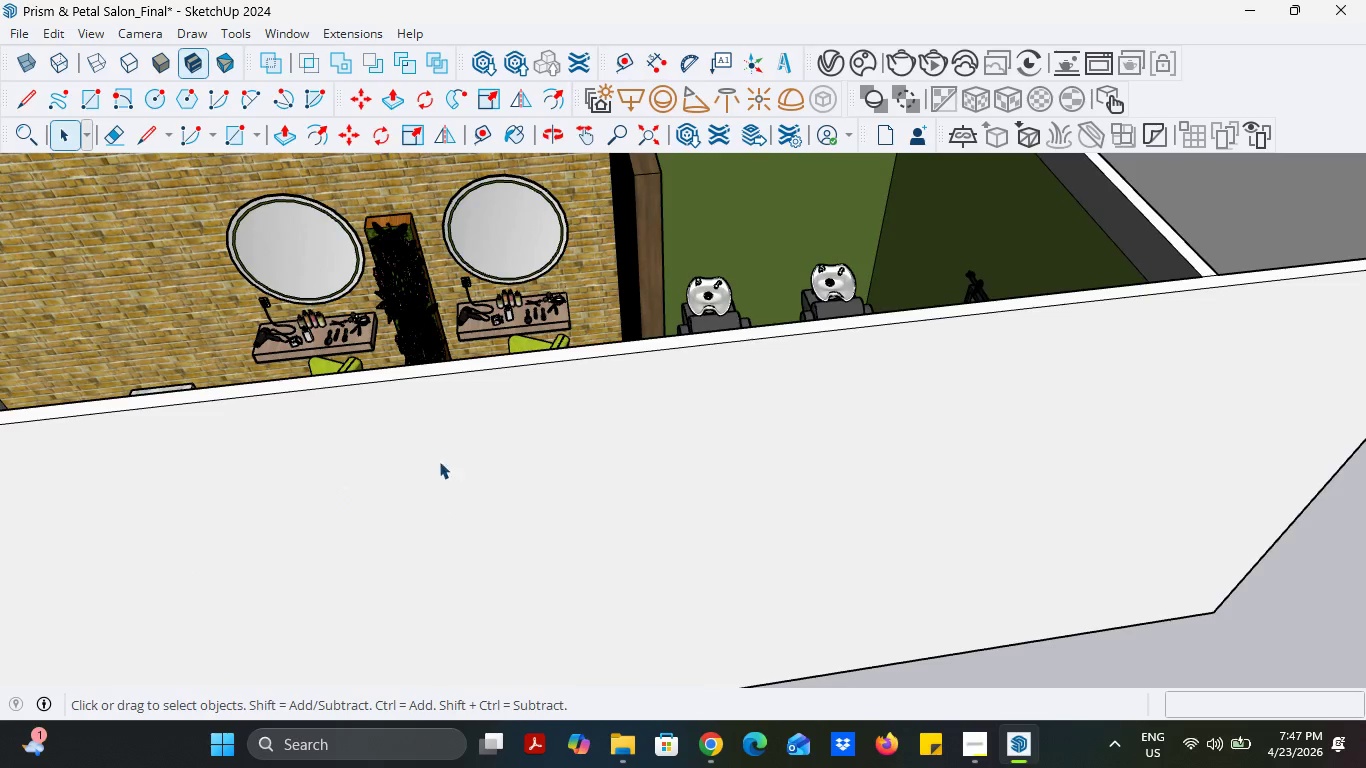 
scroll: coordinate [693, 368], scroll_direction: down, amount: 1.0
 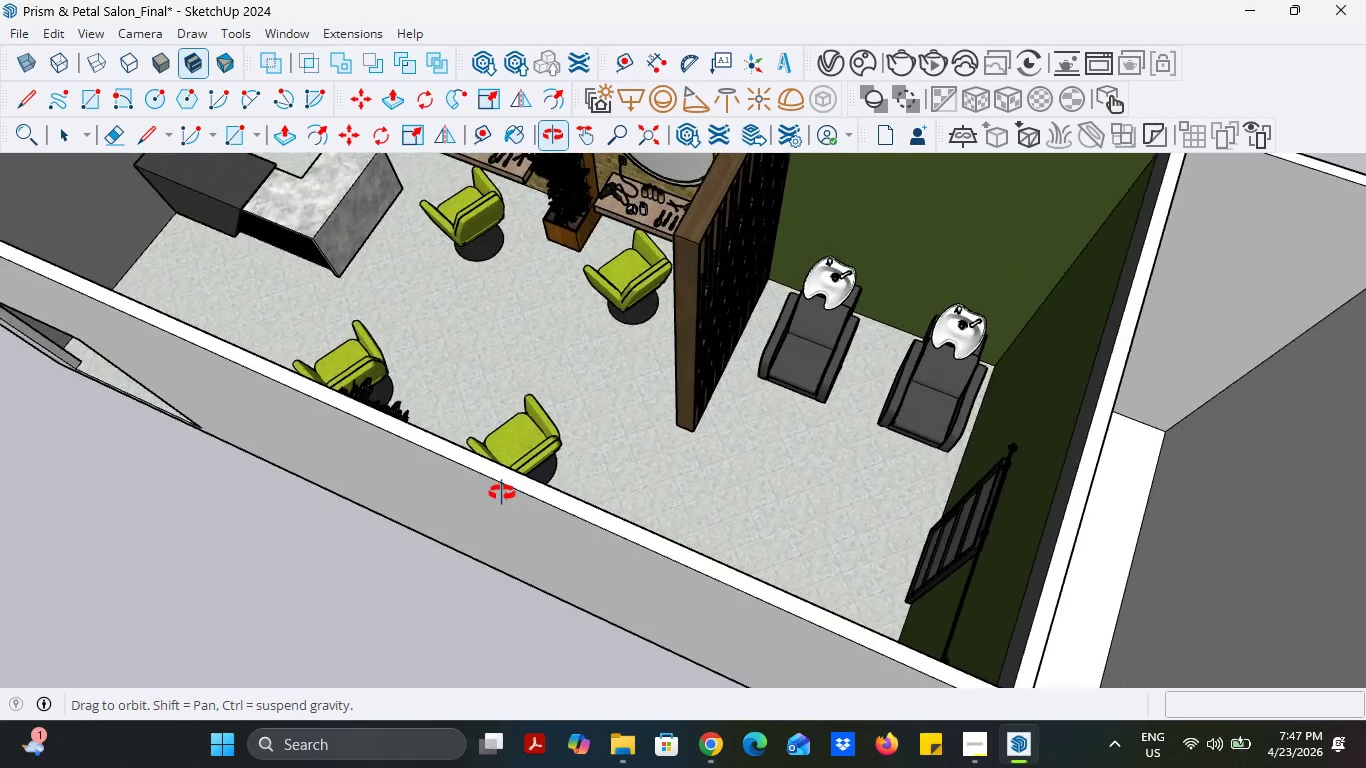 
scroll: coordinate [976, 307], scroll_direction: up, amount: 6.0
 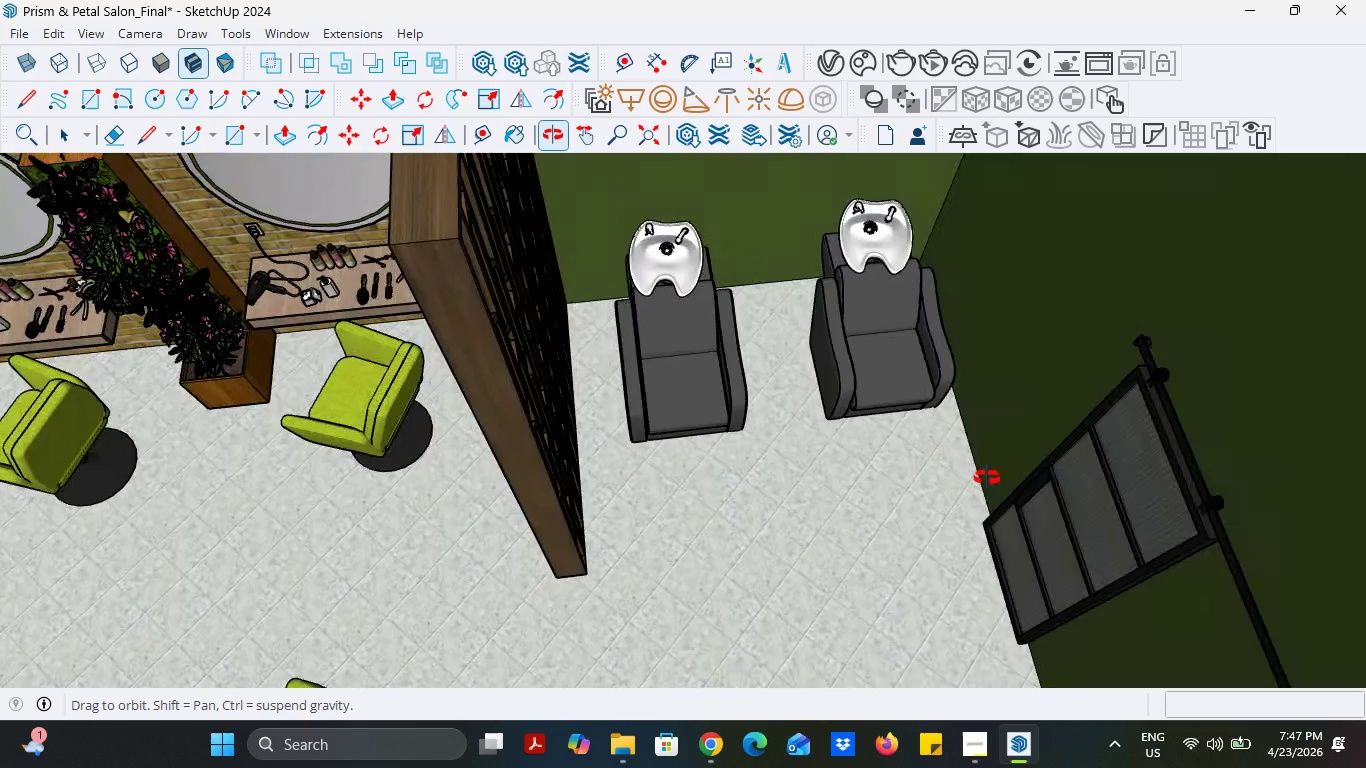 
scroll: coordinate [862, 490], scroll_direction: down, amount: 10.0
 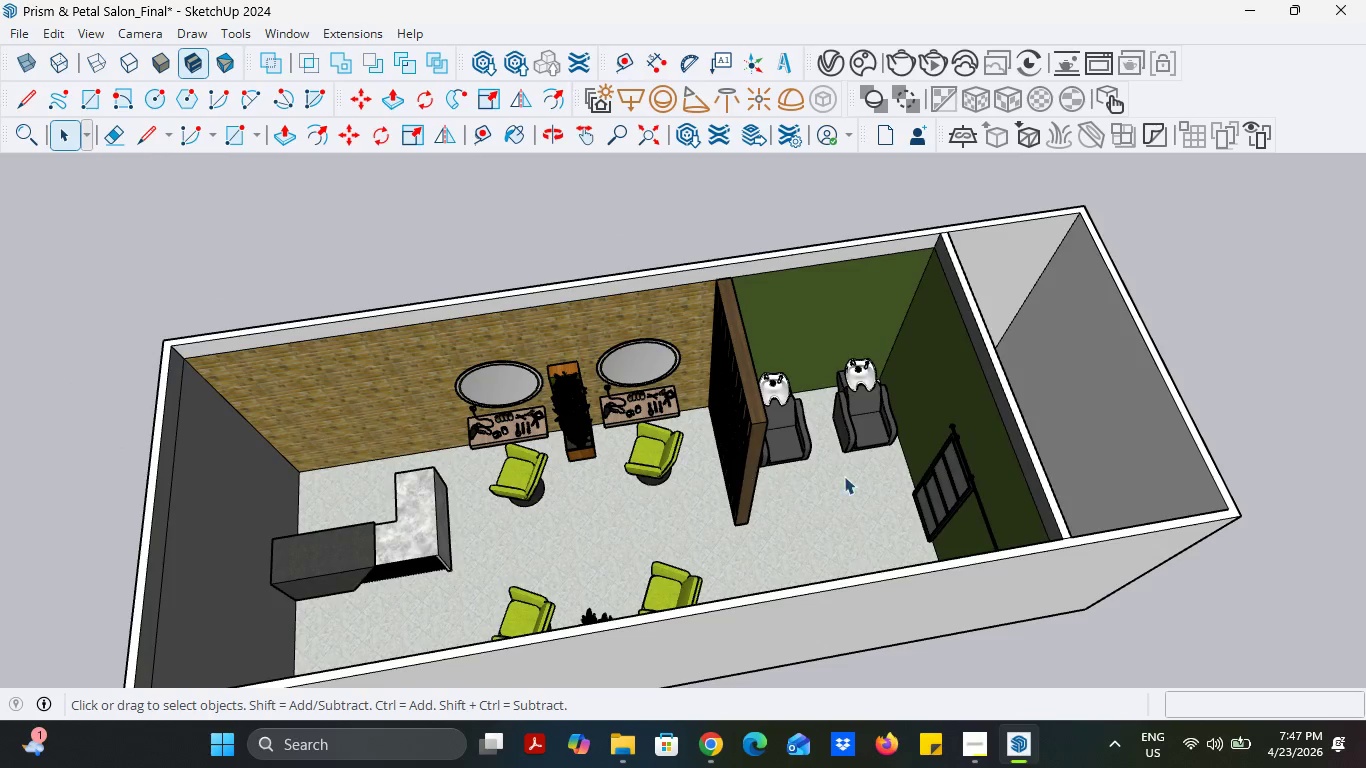 
scroll: coordinate [864, 446], scroll_direction: up, amount: 7.0
 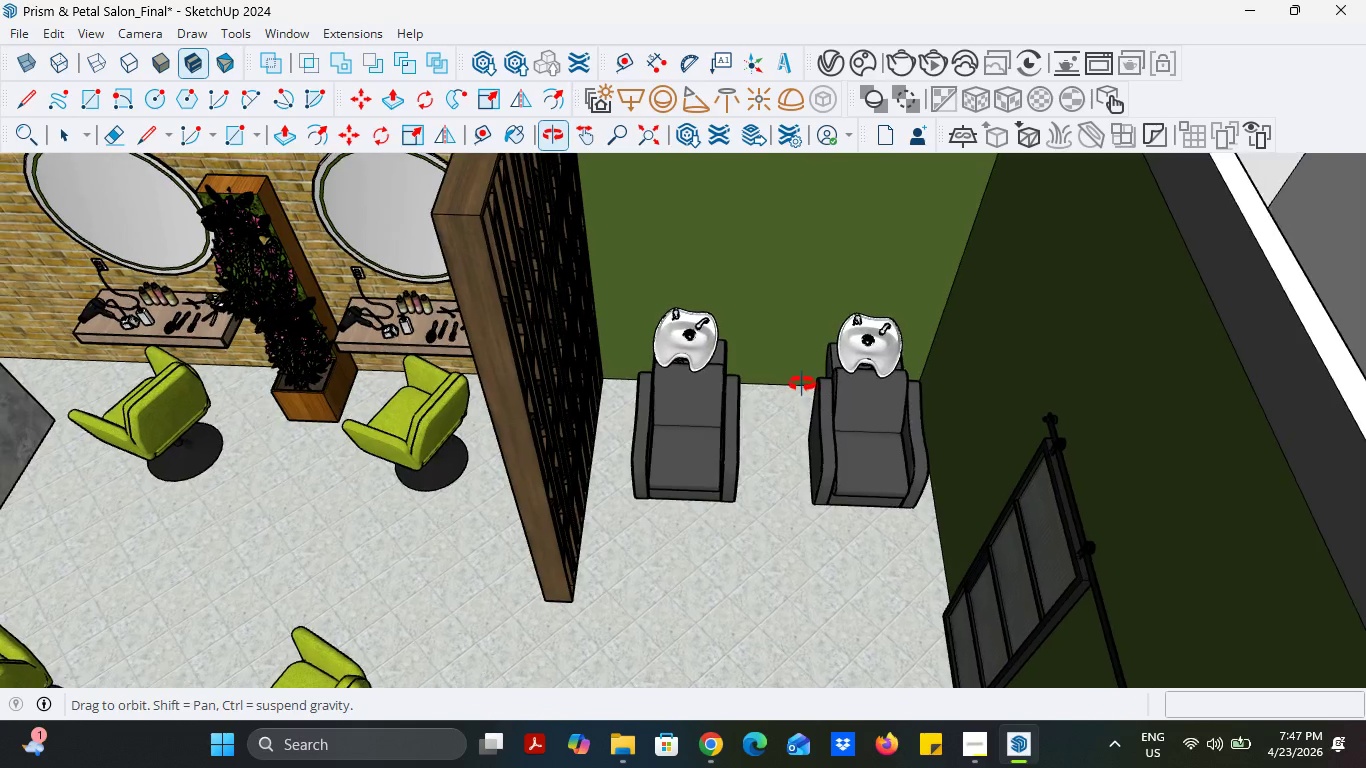 
left_click([831, 439])
 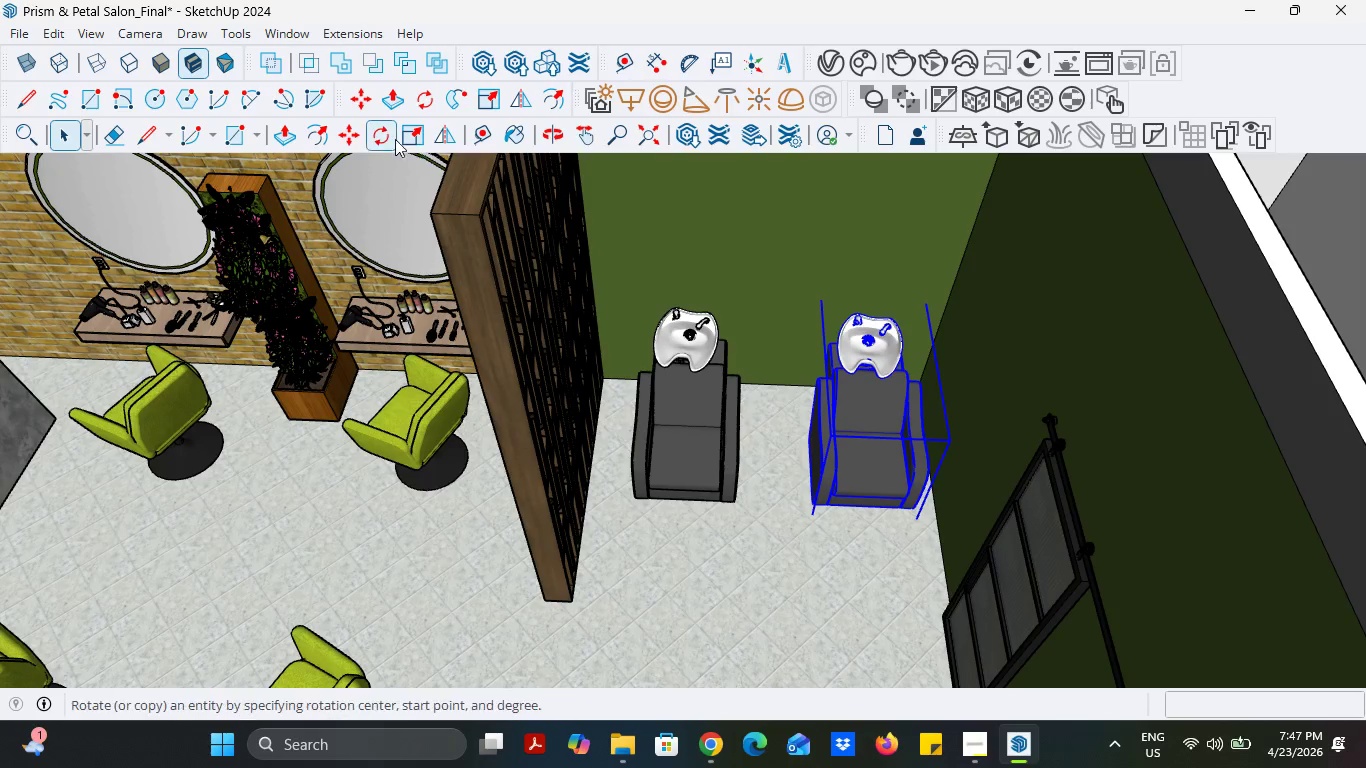 
left_click([357, 134])
 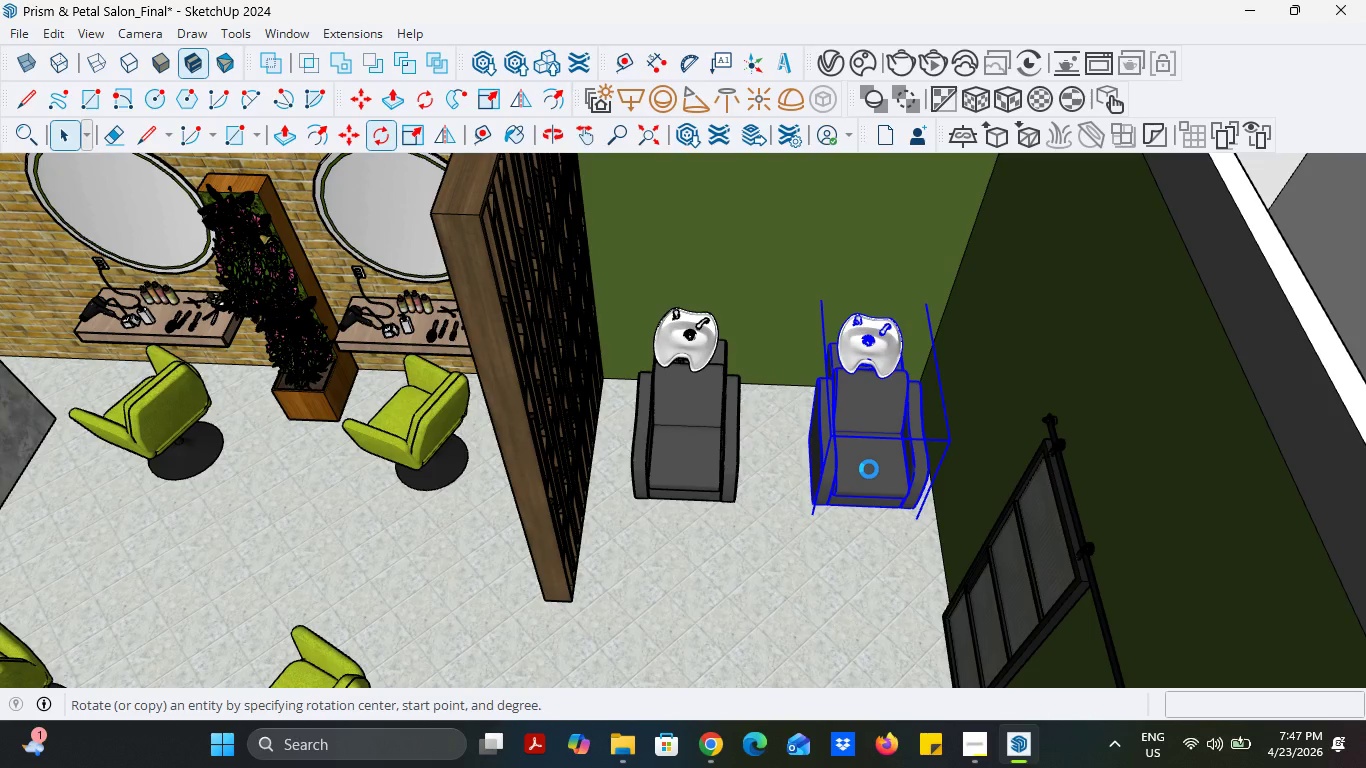 
scroll: coordinate [802, 493], scroll_direction: down, amount: 3.0
 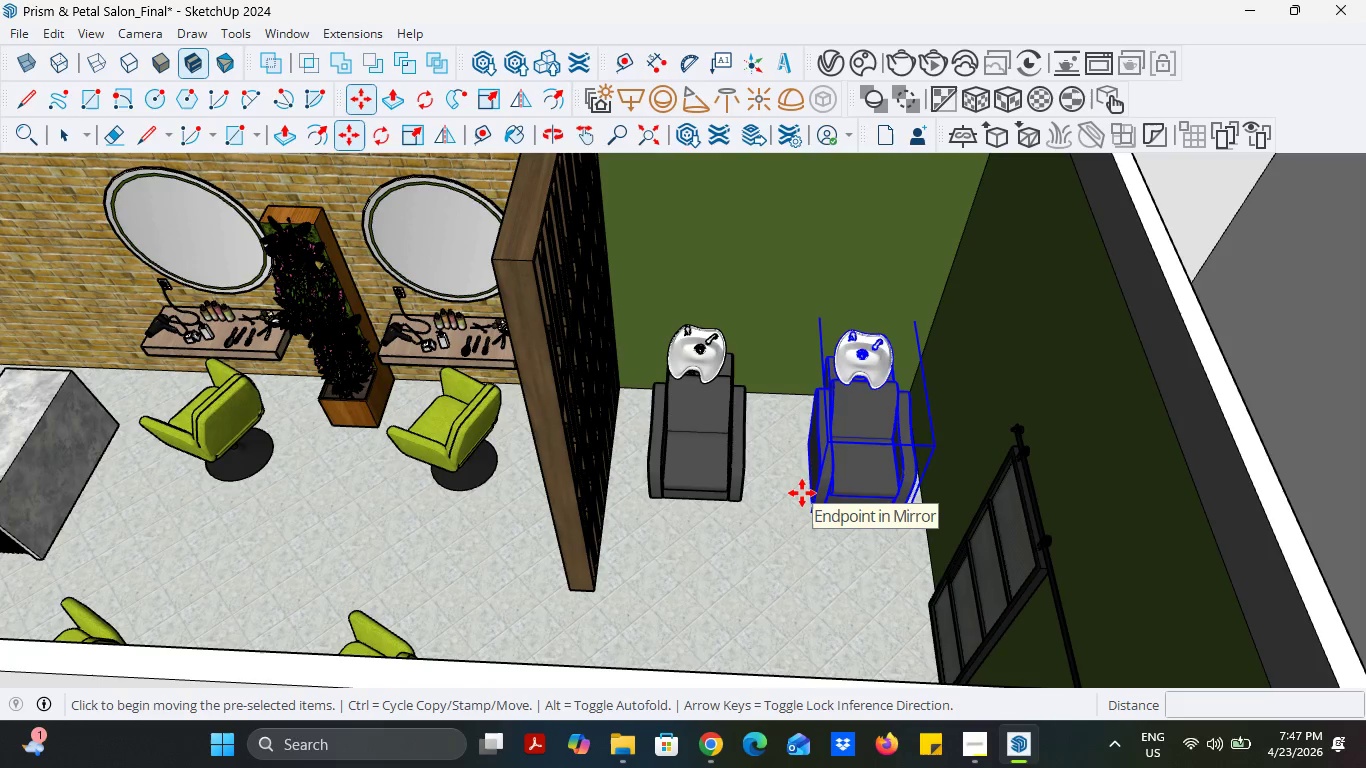 
left_click([856, 488])
 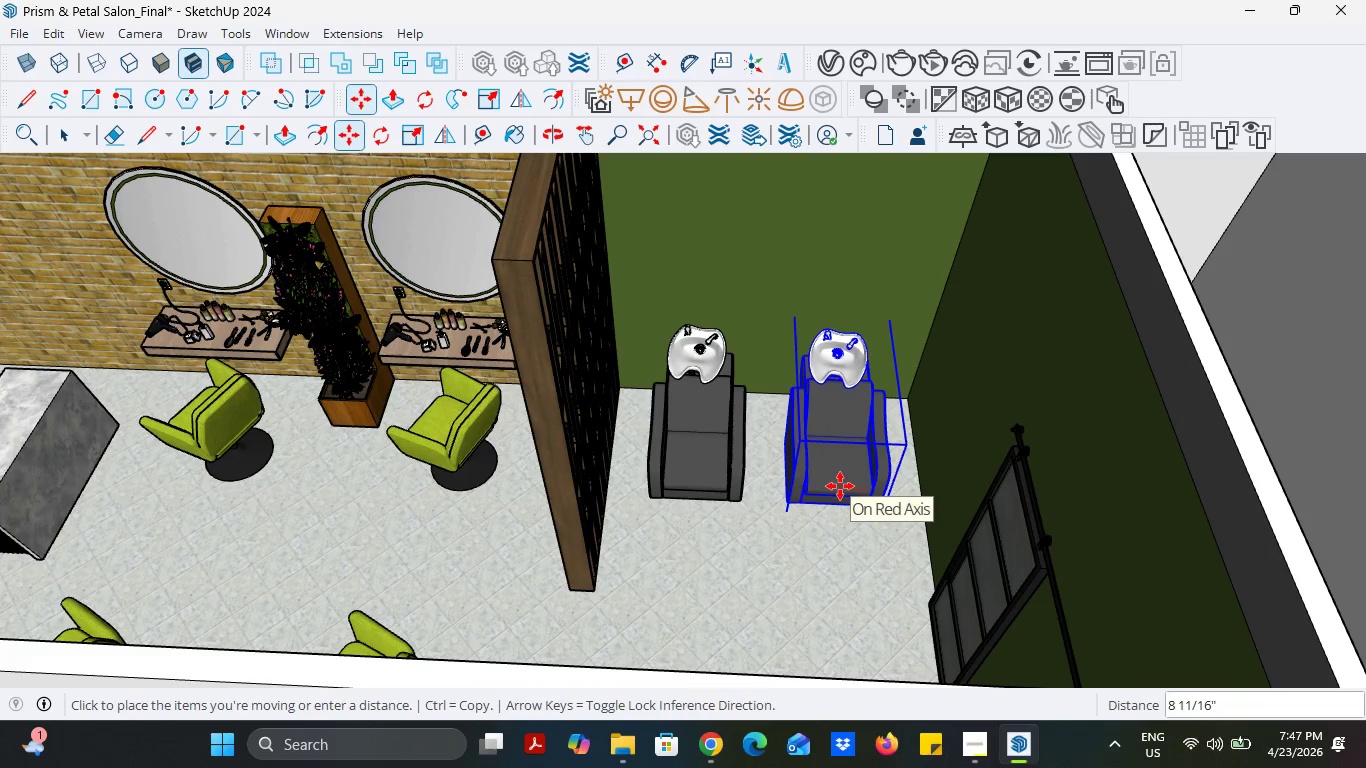 
key(4)
 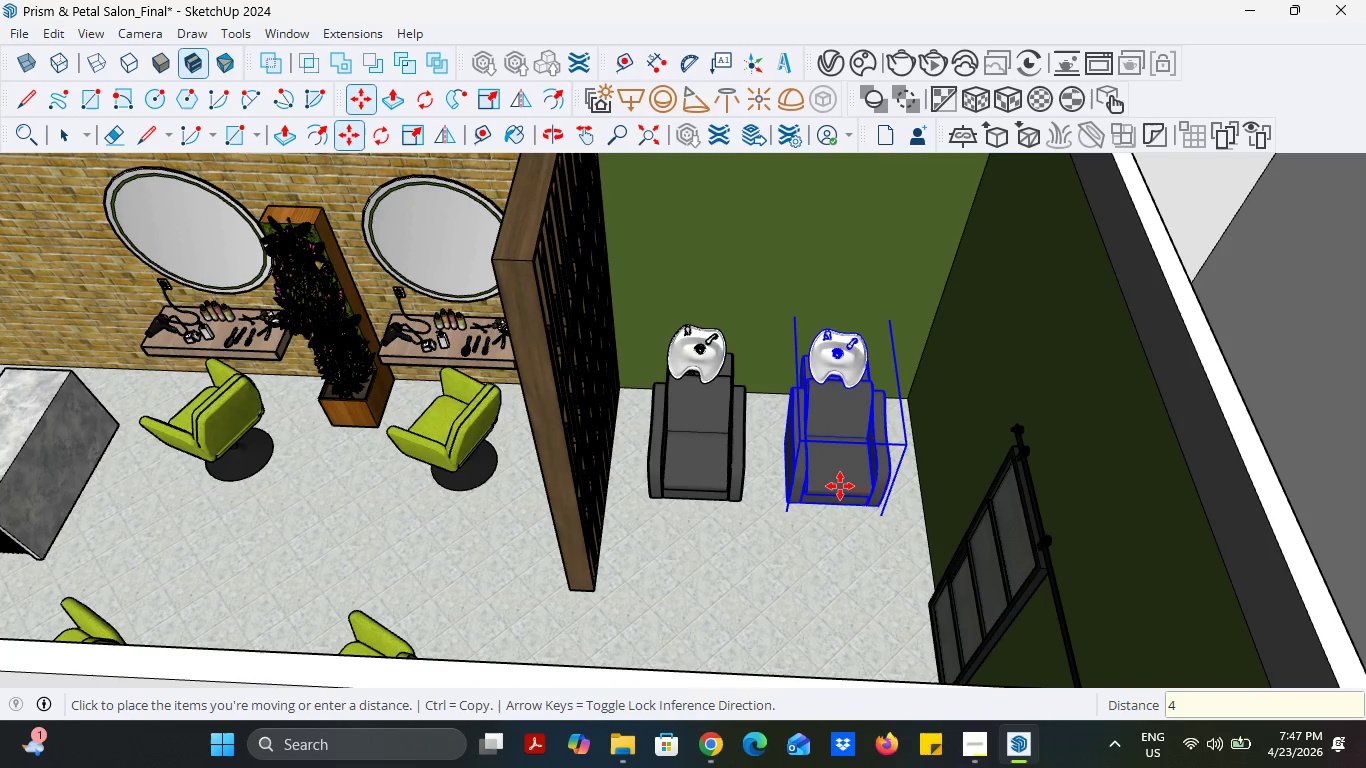 
key(Enter)
 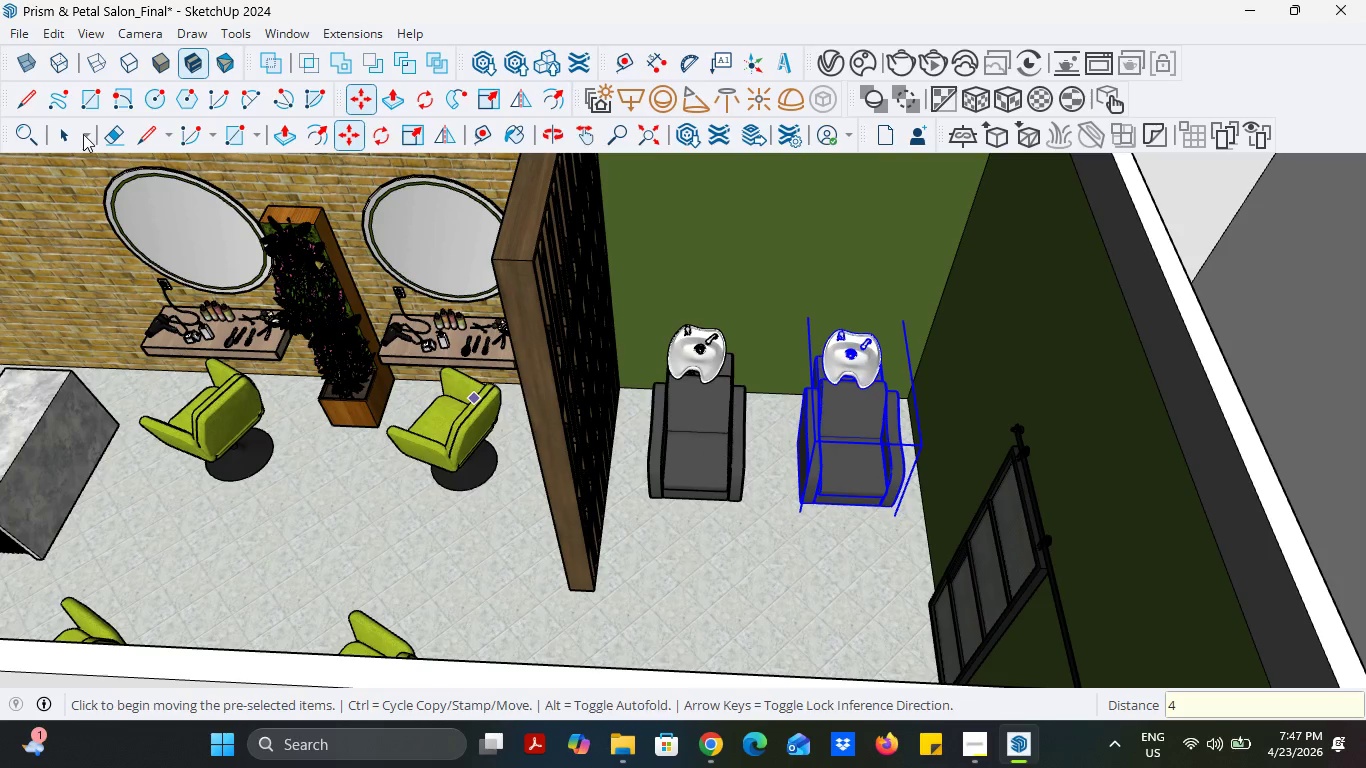 
left_click([73, 137])
 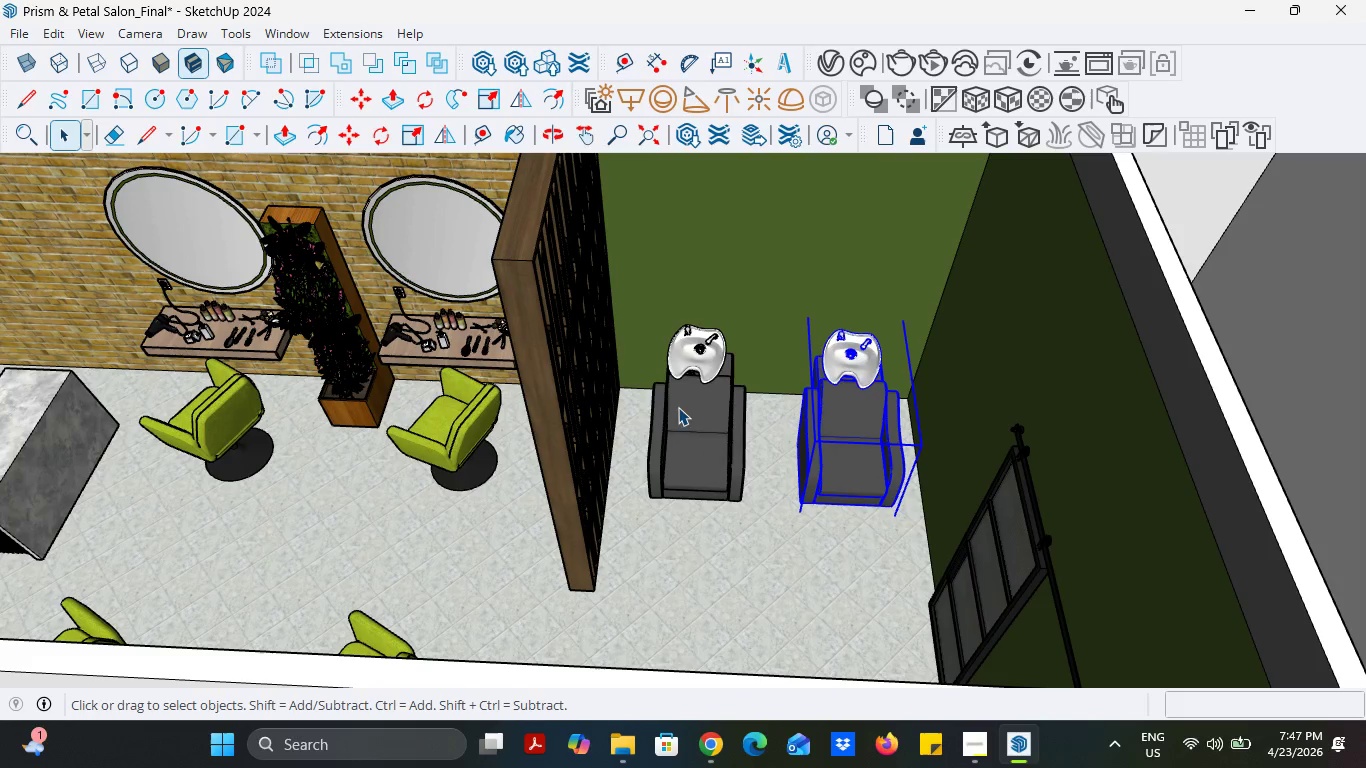 
scroll: coordinate [872, 494], scroll_direction: up, amount: 10.0
 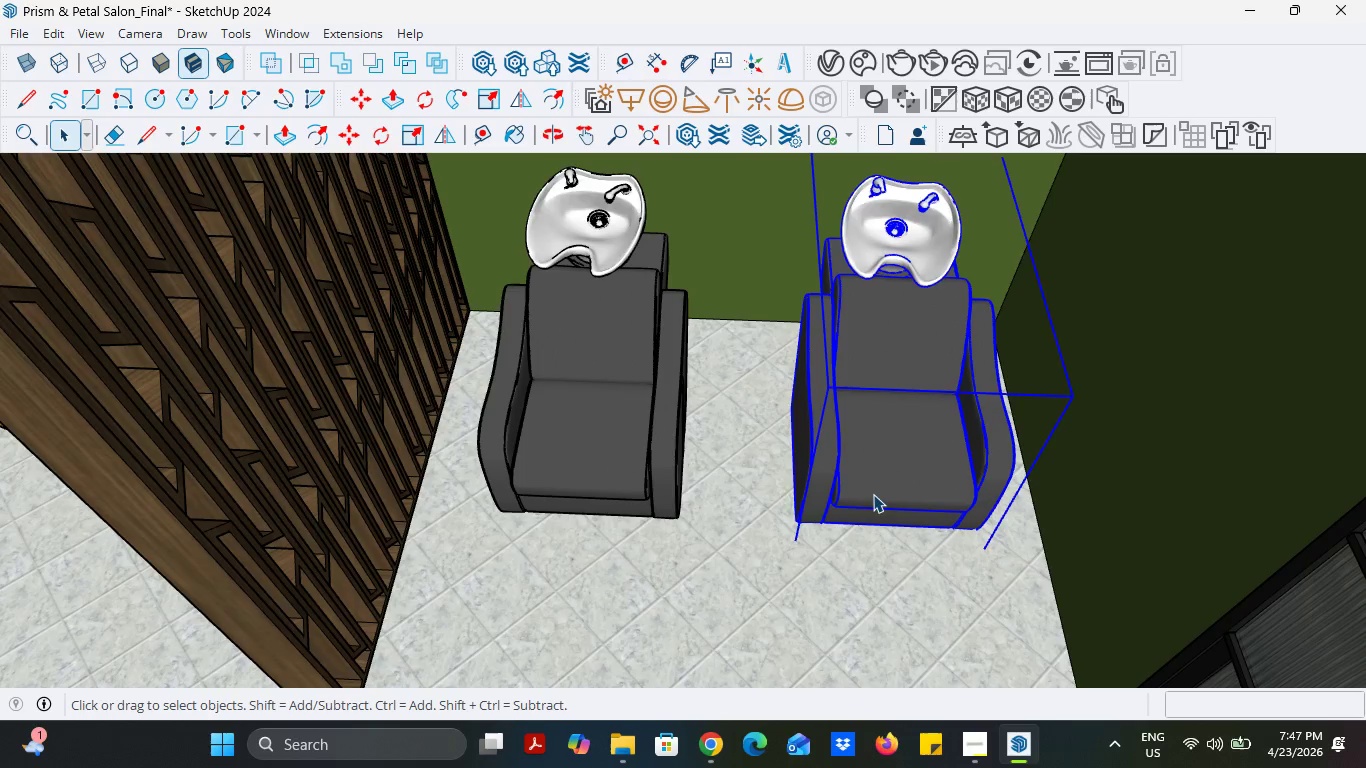 
scroll: coordinate [761, 496], scroll_direction: down, amount: 14.0
 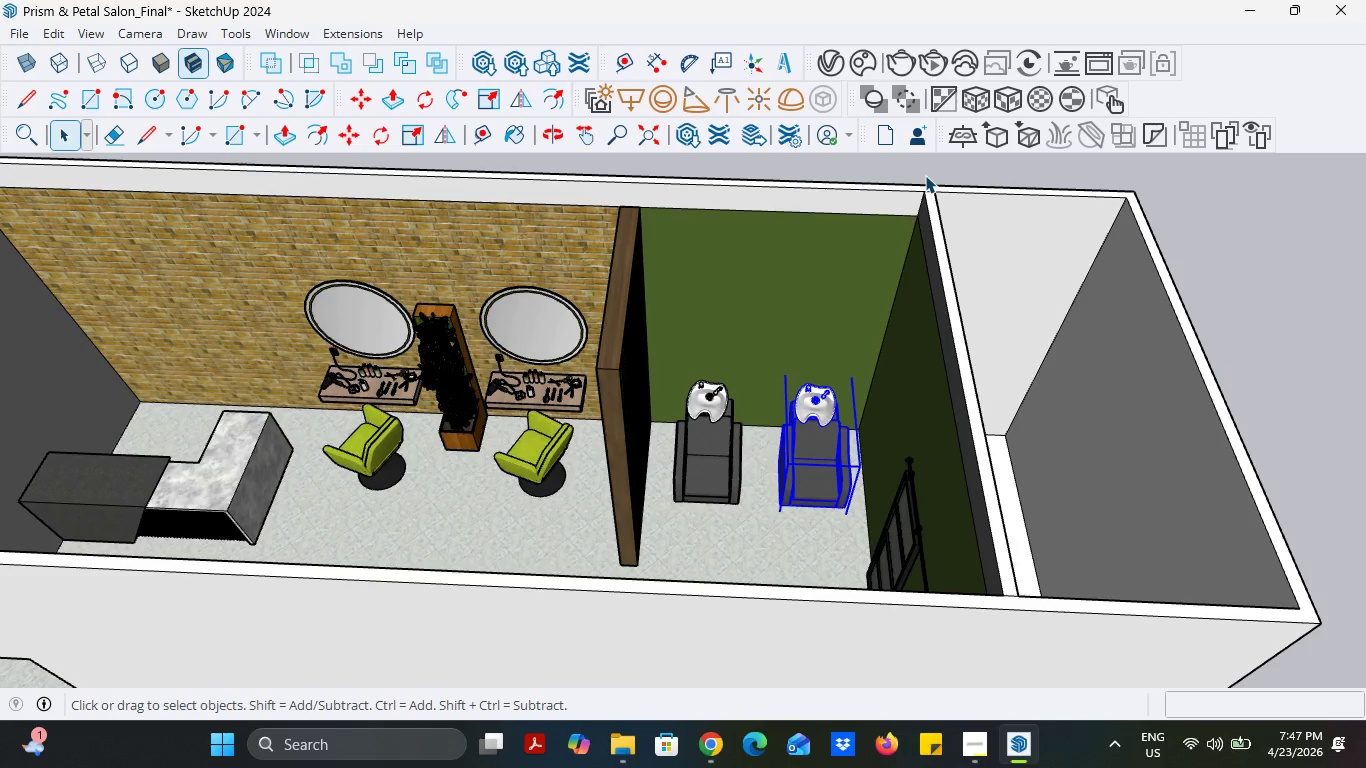 
left_click([937, 170])
 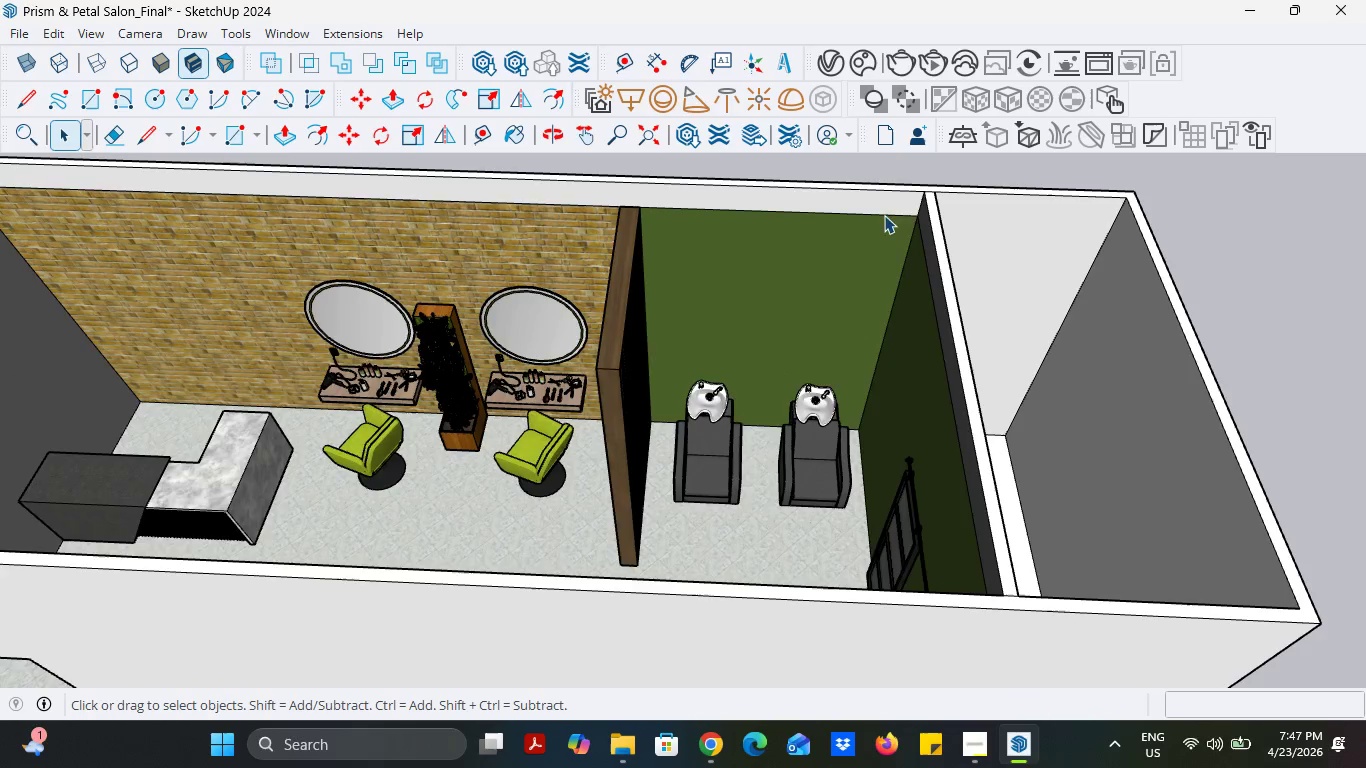 
scroll: coordinate [762, 395], scroll_direction: down, amount: 4.0
 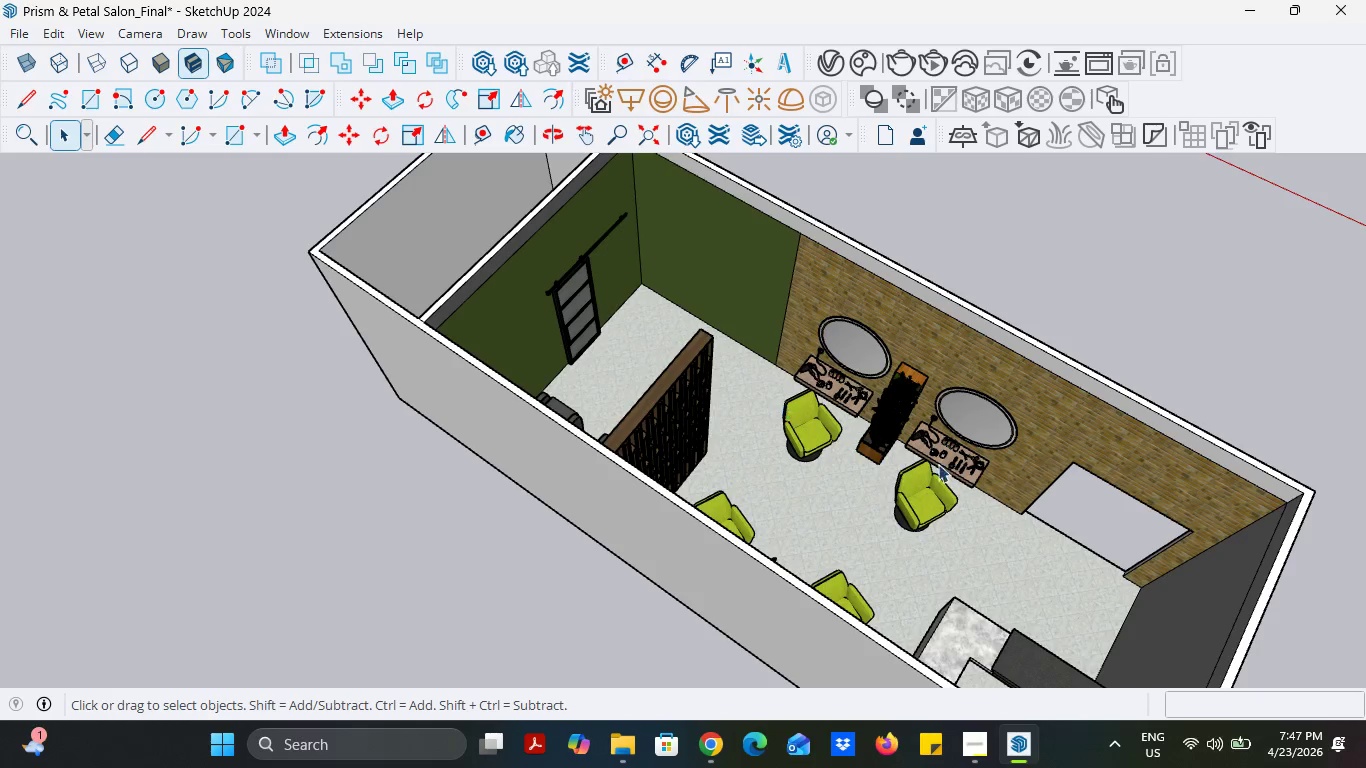 
scroll: coordinate [953, 471], scroll_direction: up, amount: 4.0